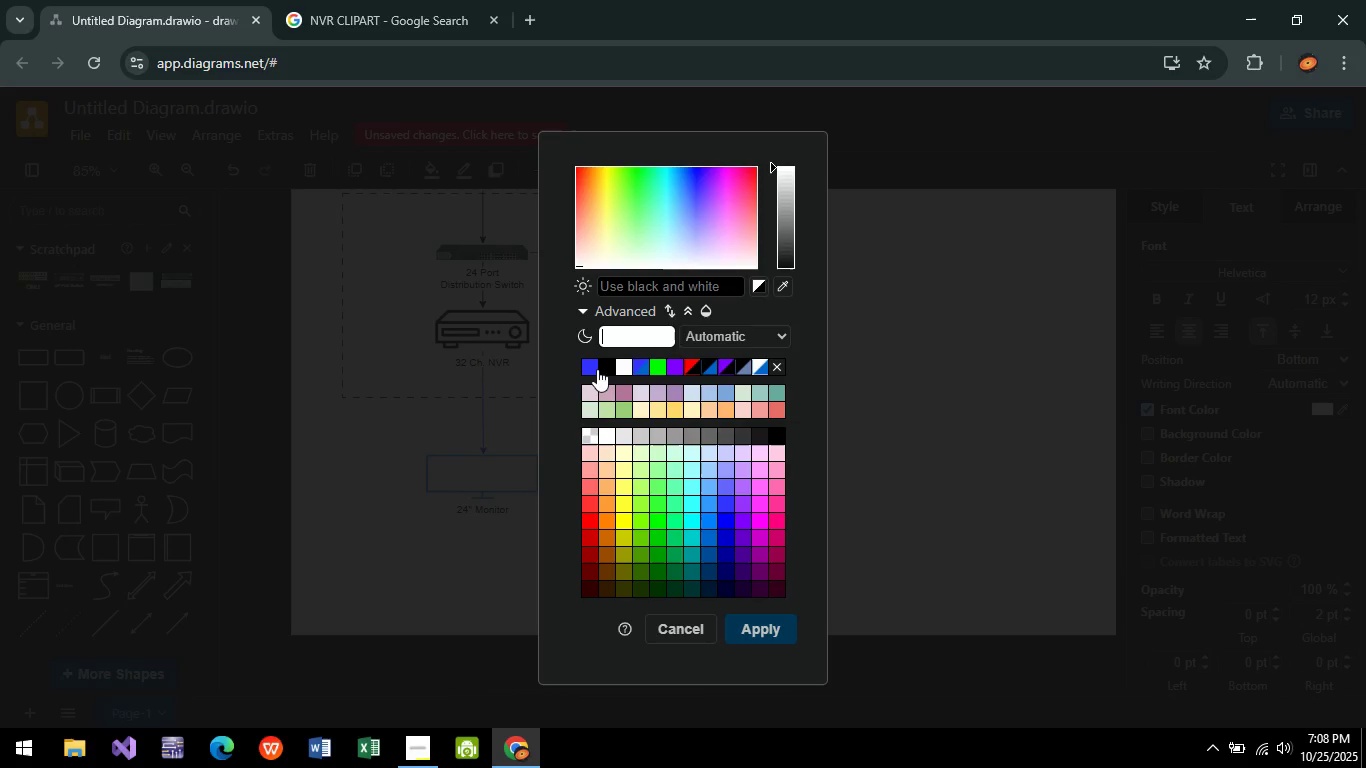 
left_click([597, 369])
 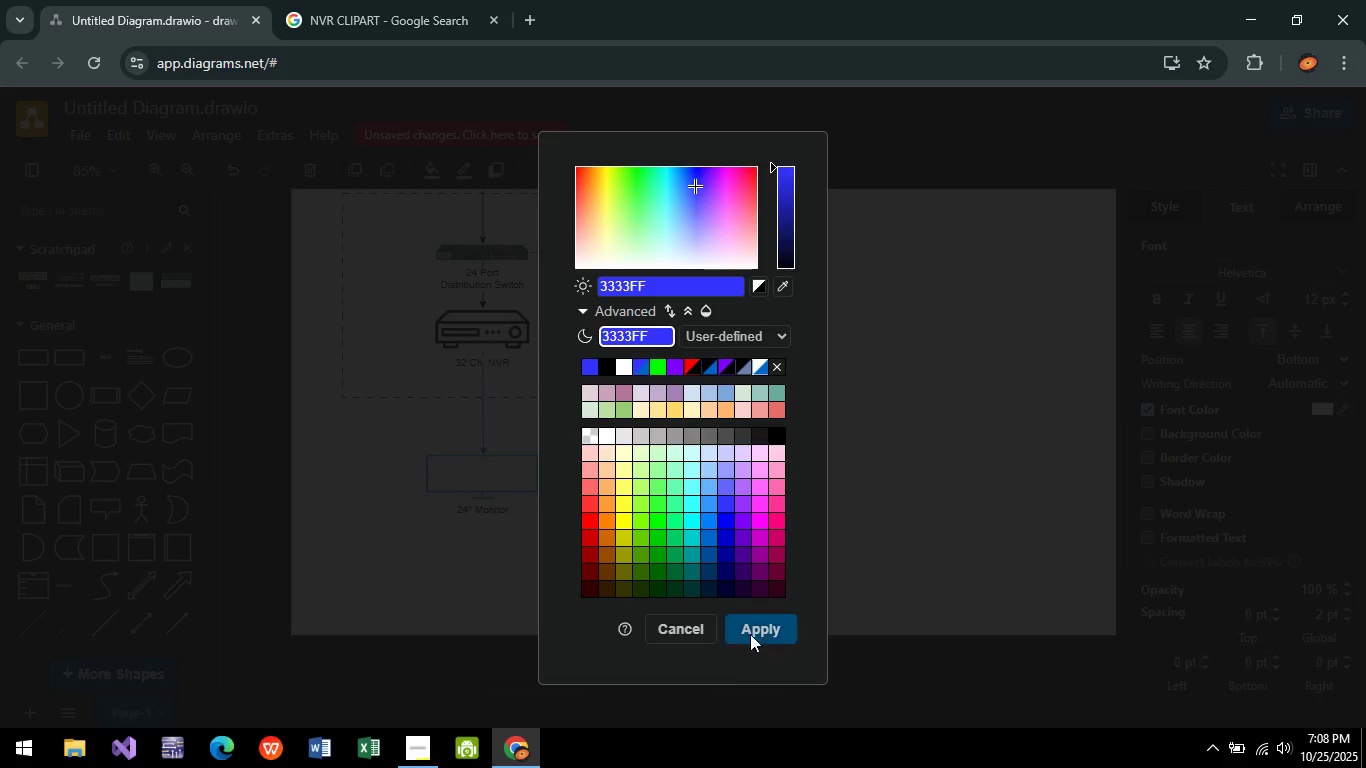 
left_click([751, 632])
 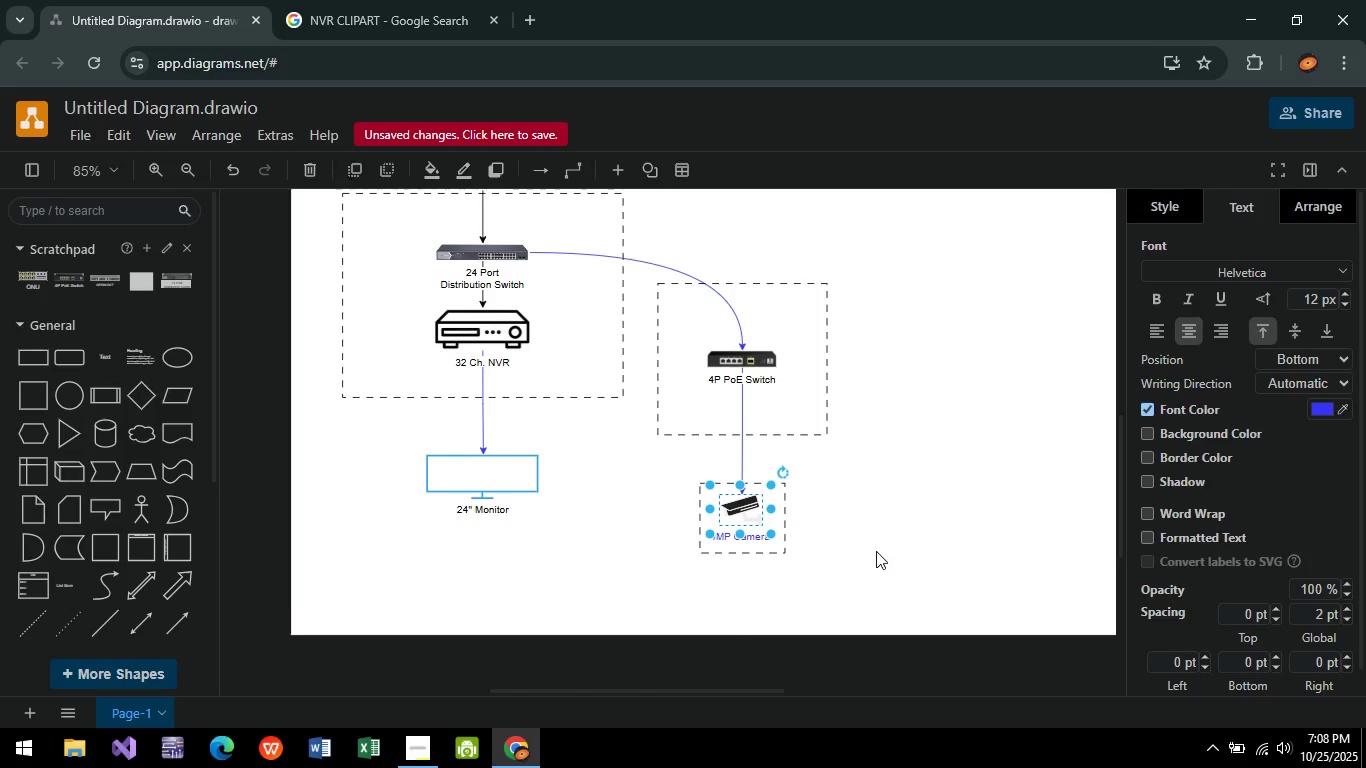 
left_click([876, 551])
 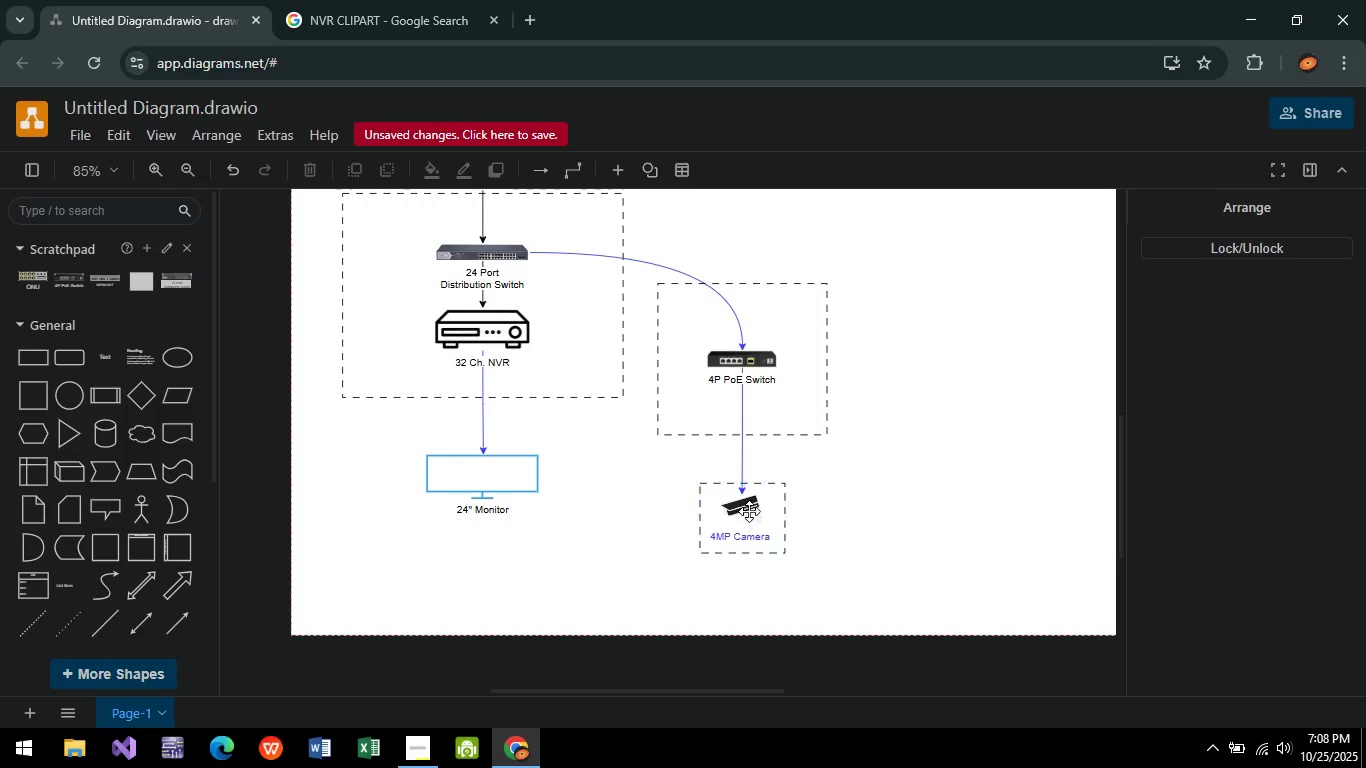 
left_click([749, 511])
 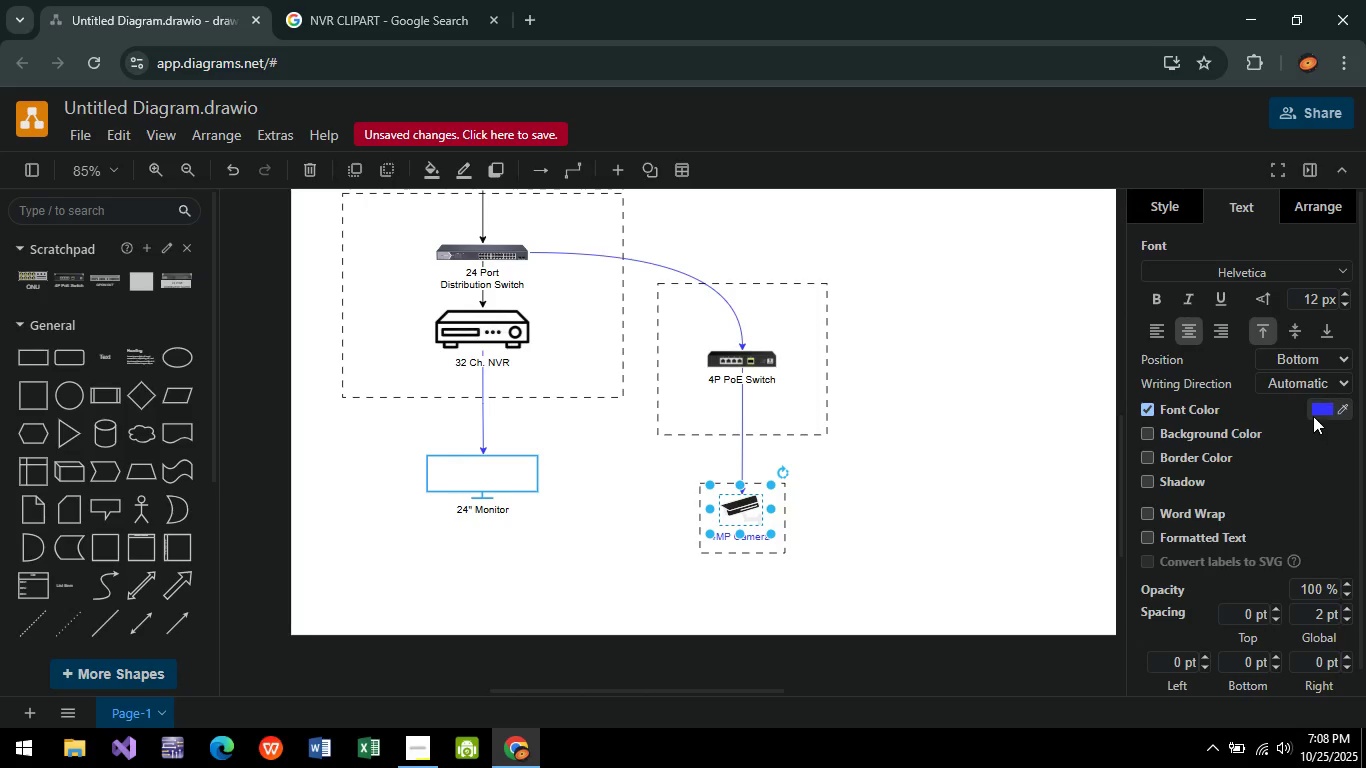 
left_click([1314, 415])
 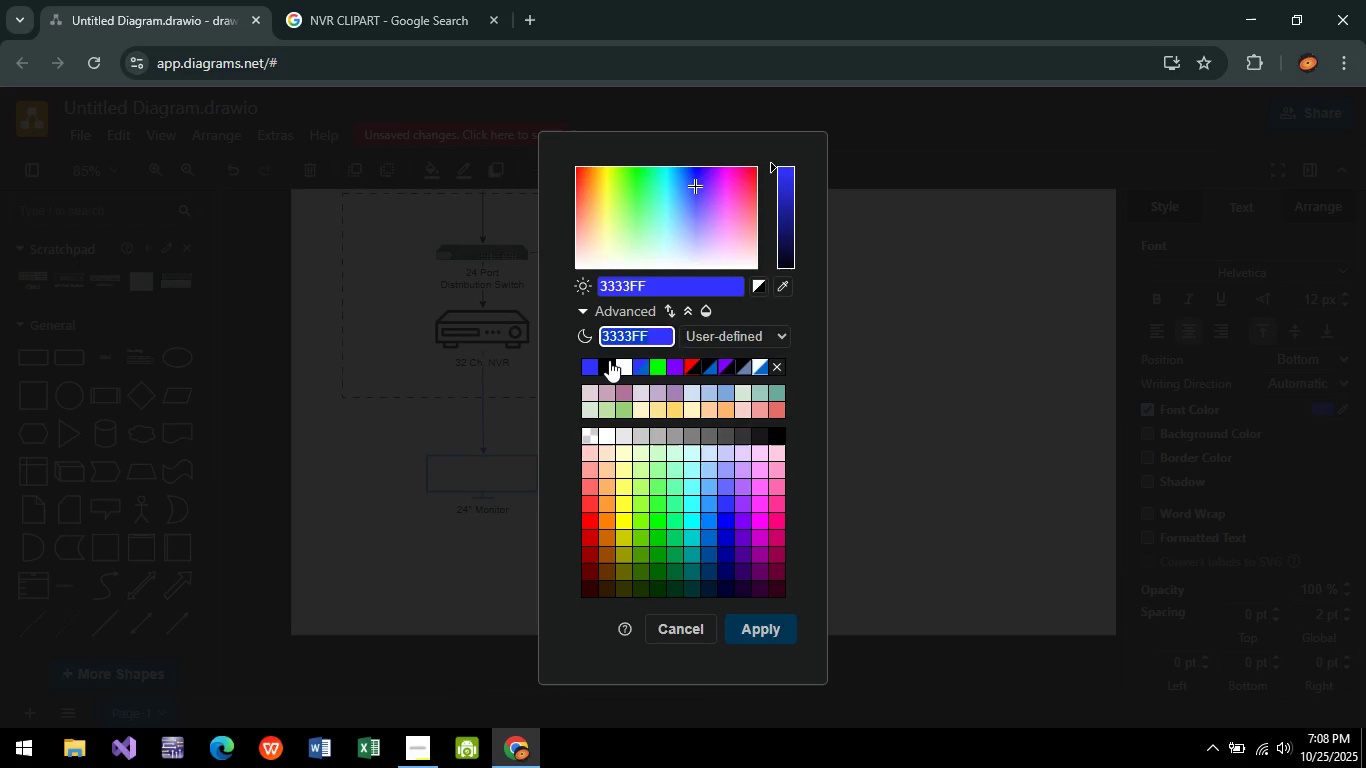 
left_click([609, 360])
 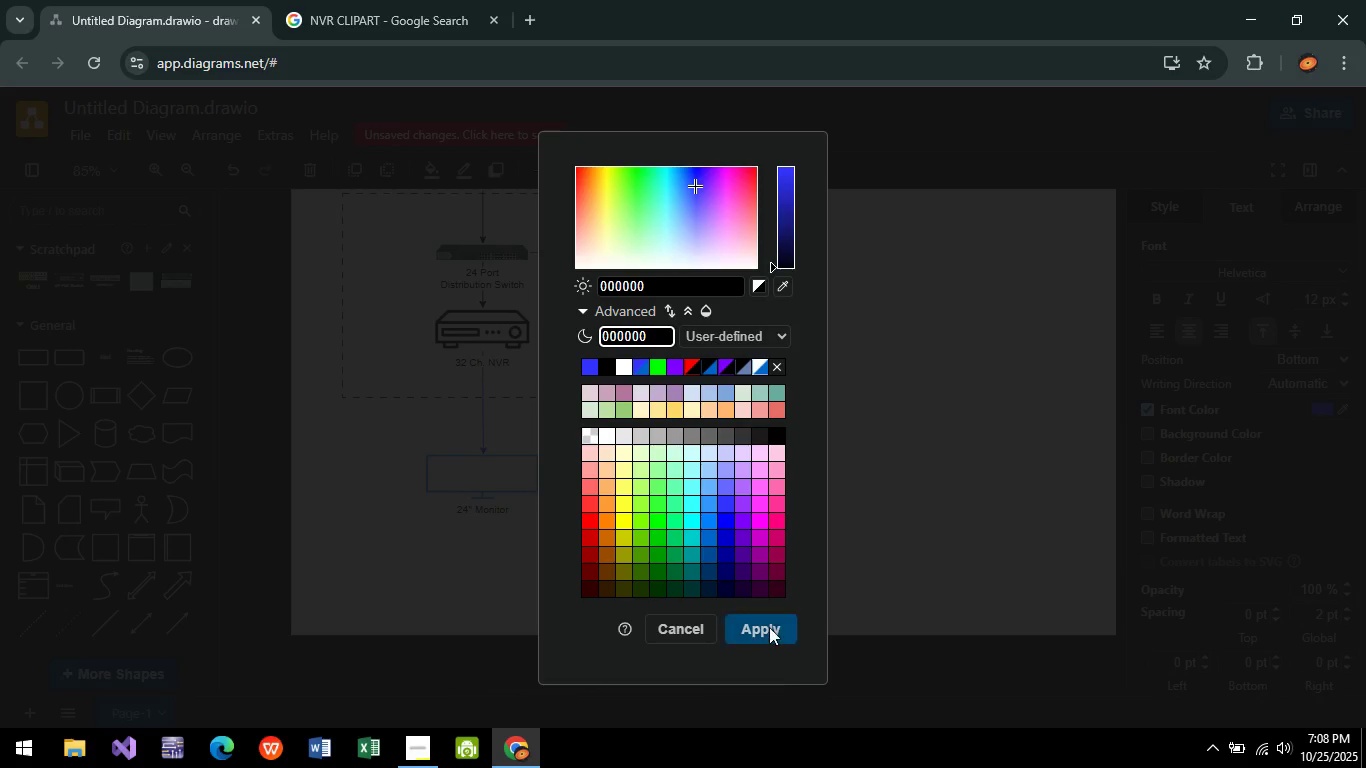 
left_click([769, 627])
 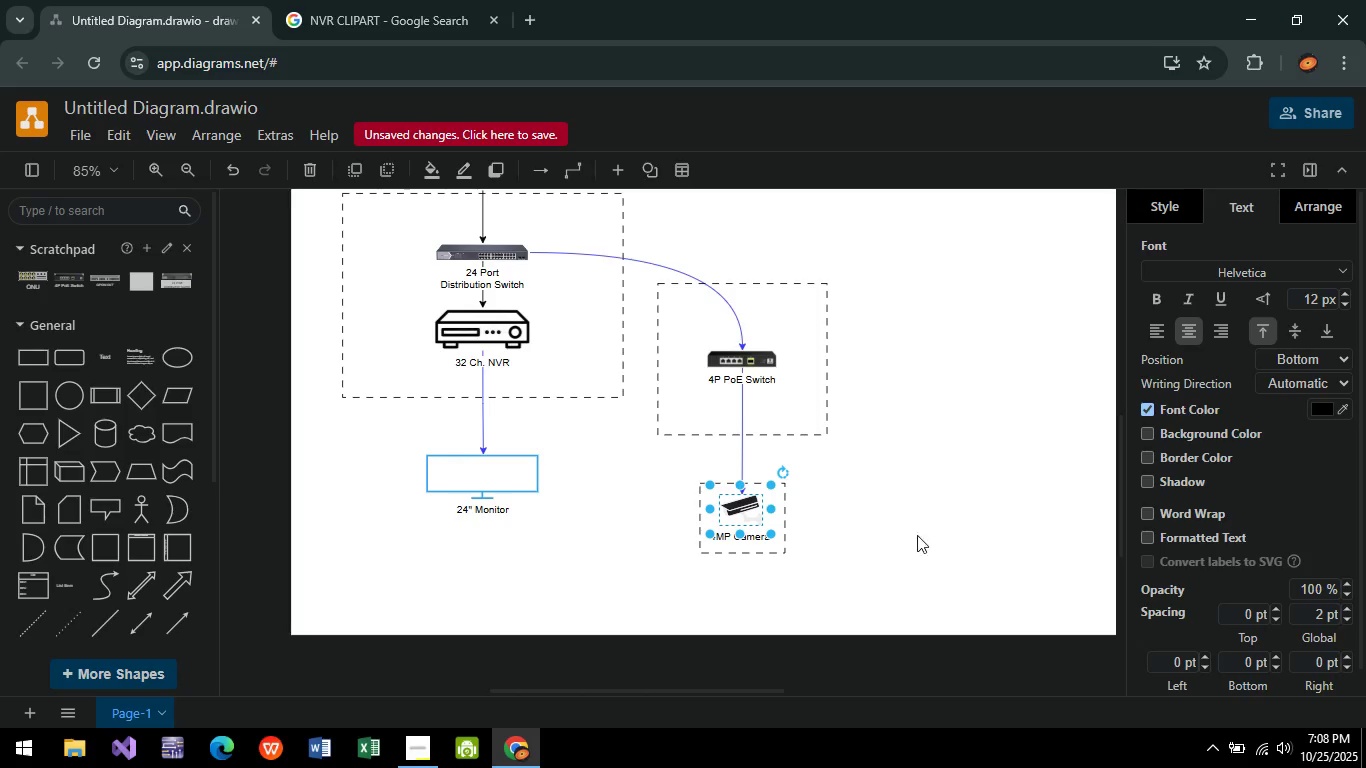 
key(Control+ControlLeft)
 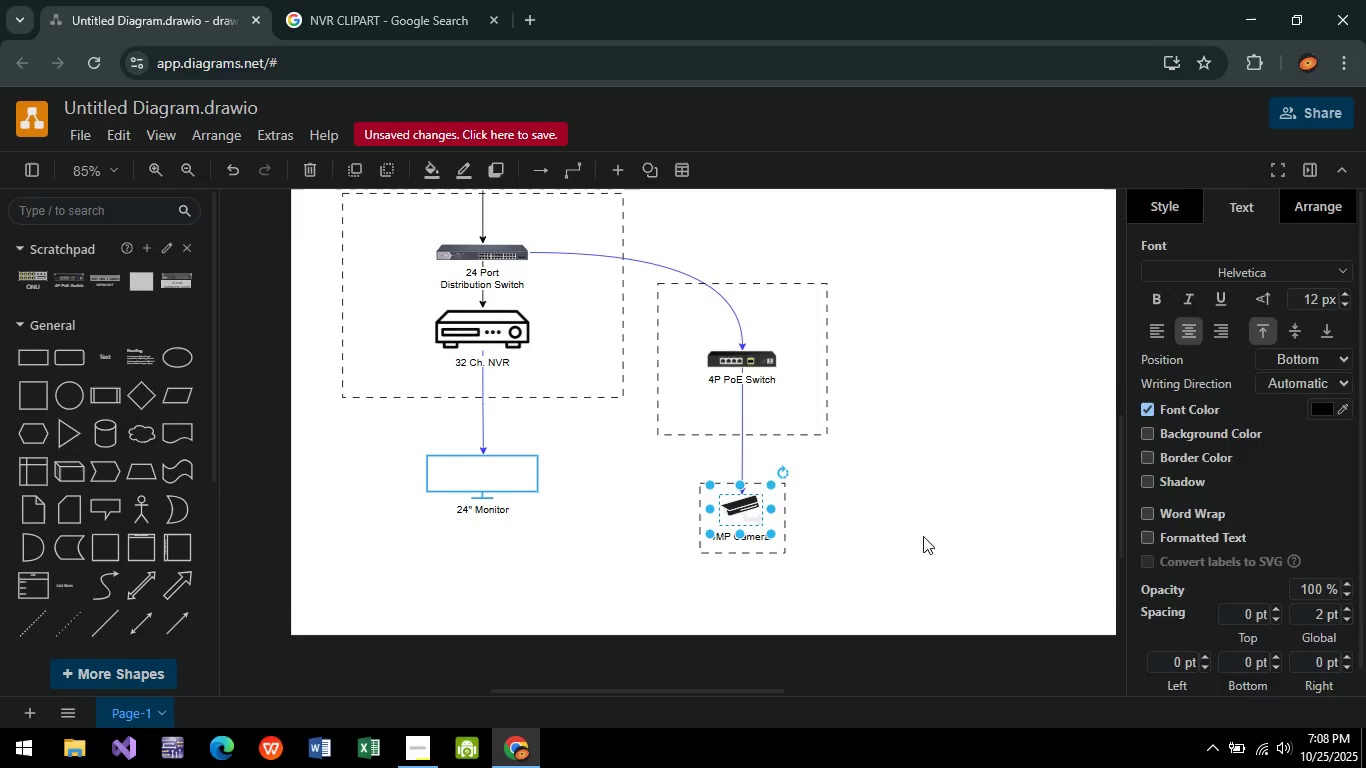 
left_click([923, 536])
 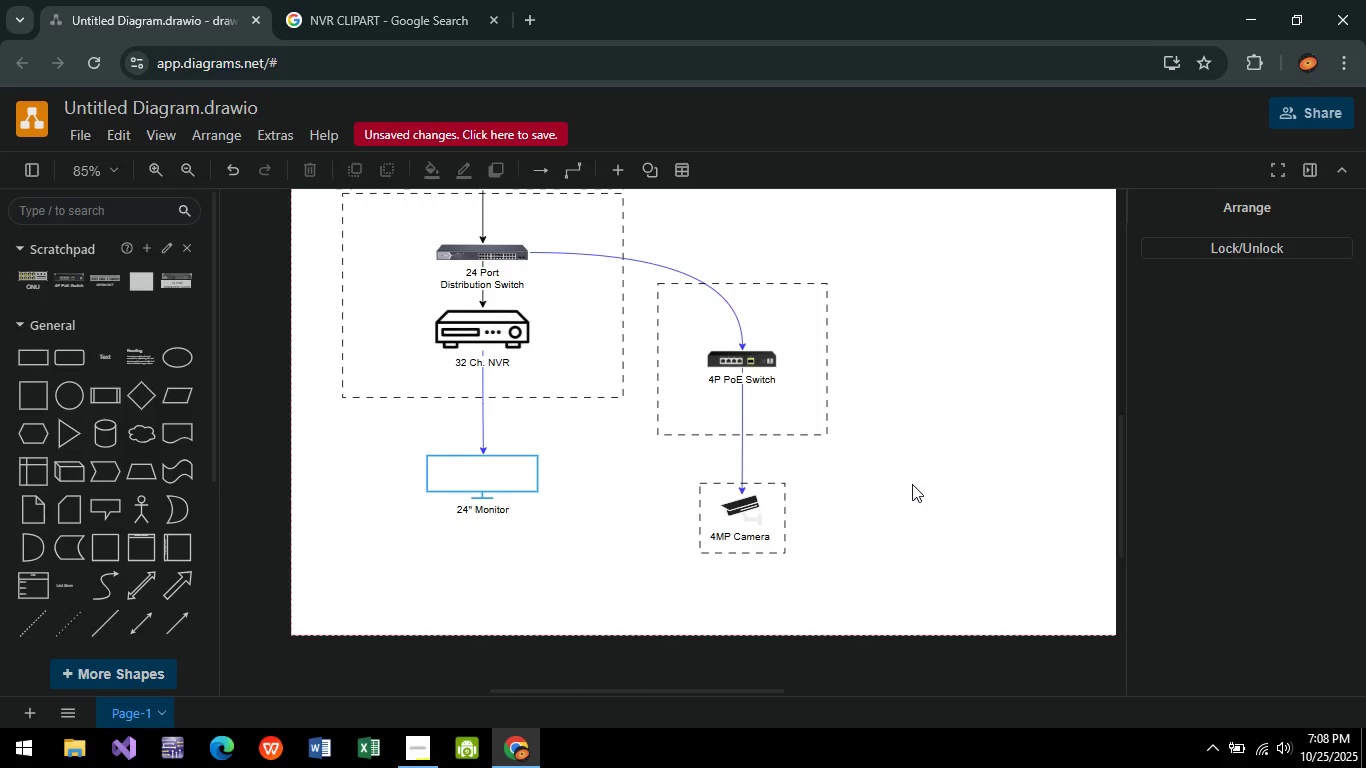 
wait(8.68)
 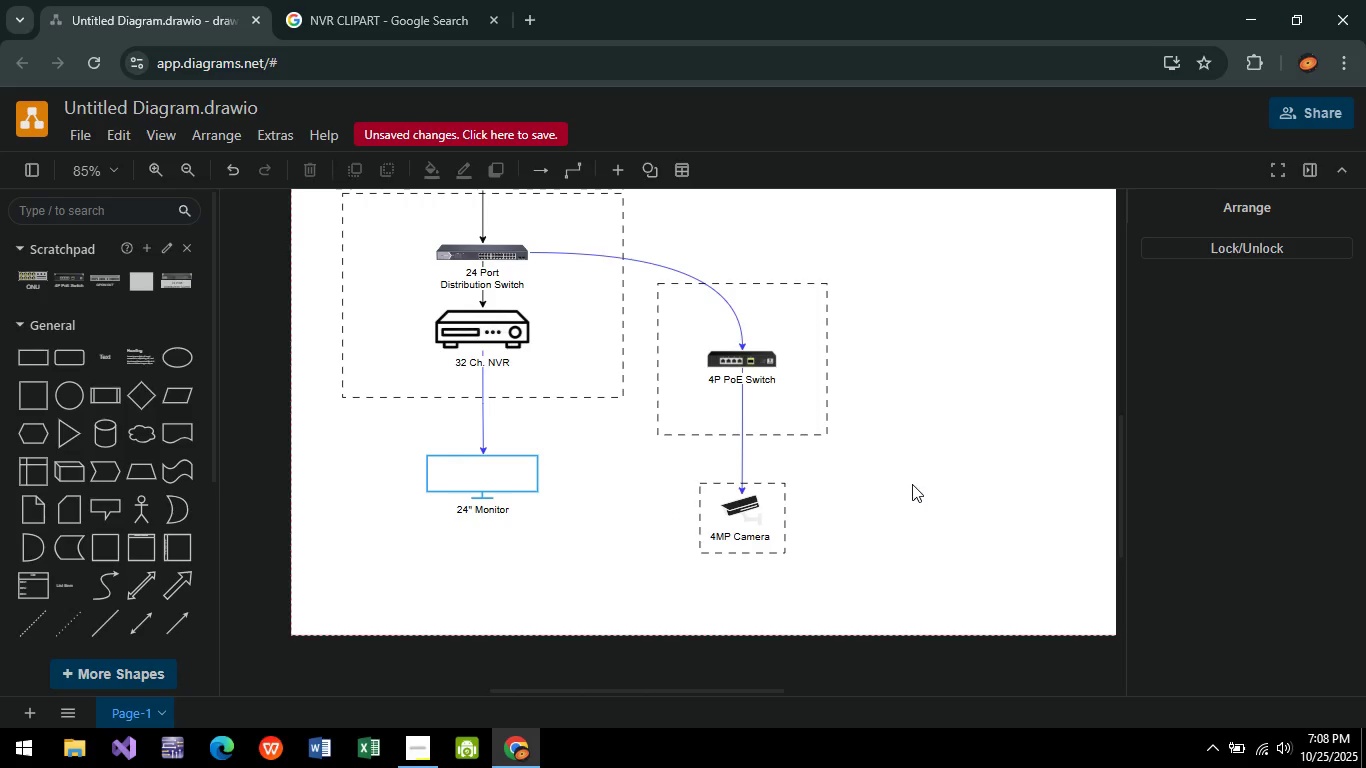 
left_click([751, 475])
 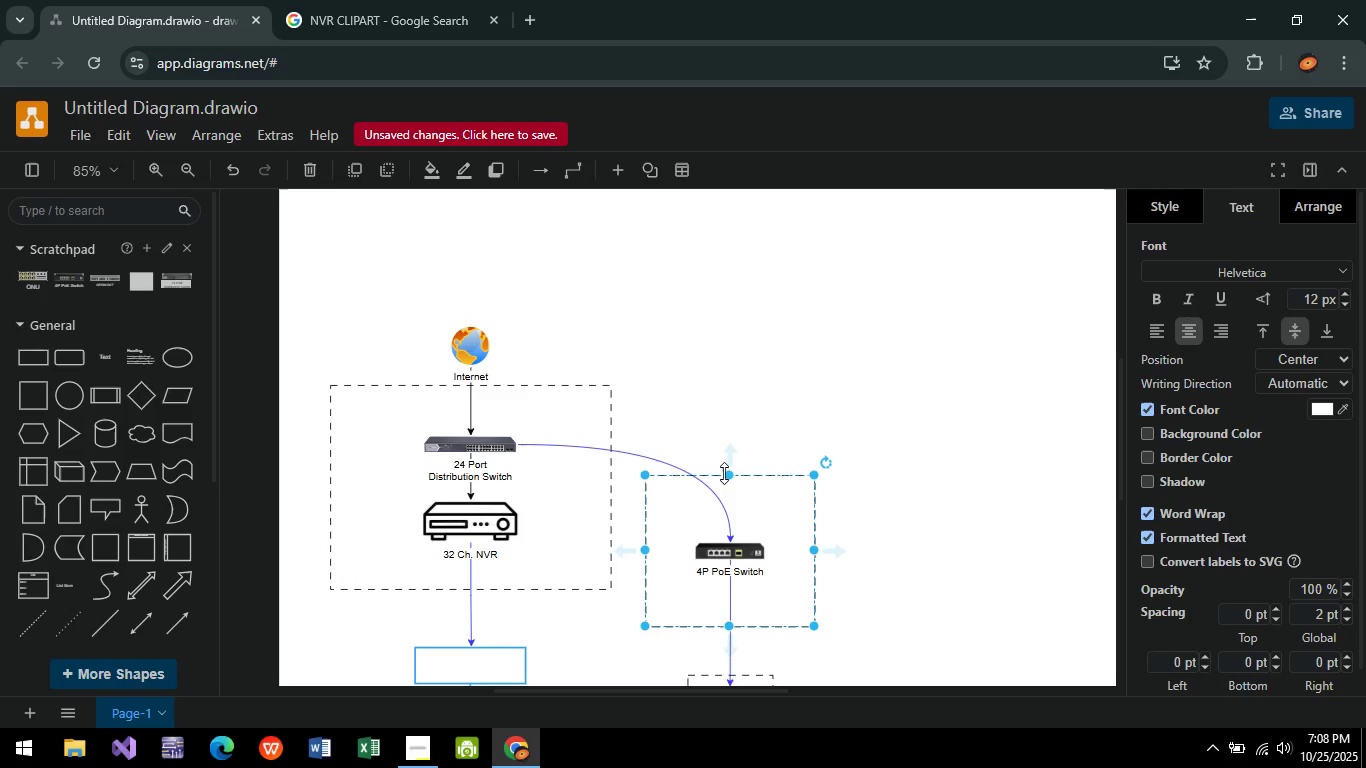 
left_click_drag(start_coordinate=[724, 473], to_coordinate=[727, 501])
 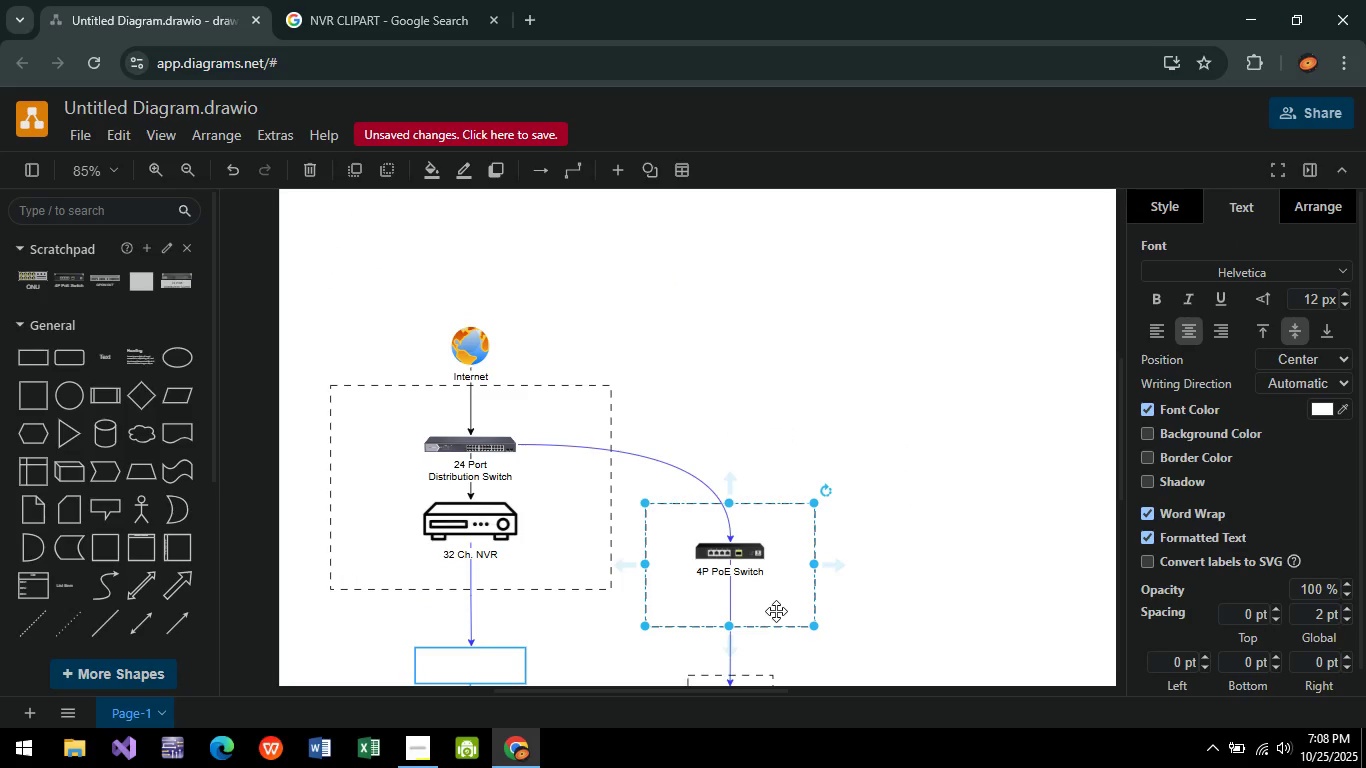 
left_click_drag(start_coordinate=[776, 611], to_coordinate=[776, 597])
 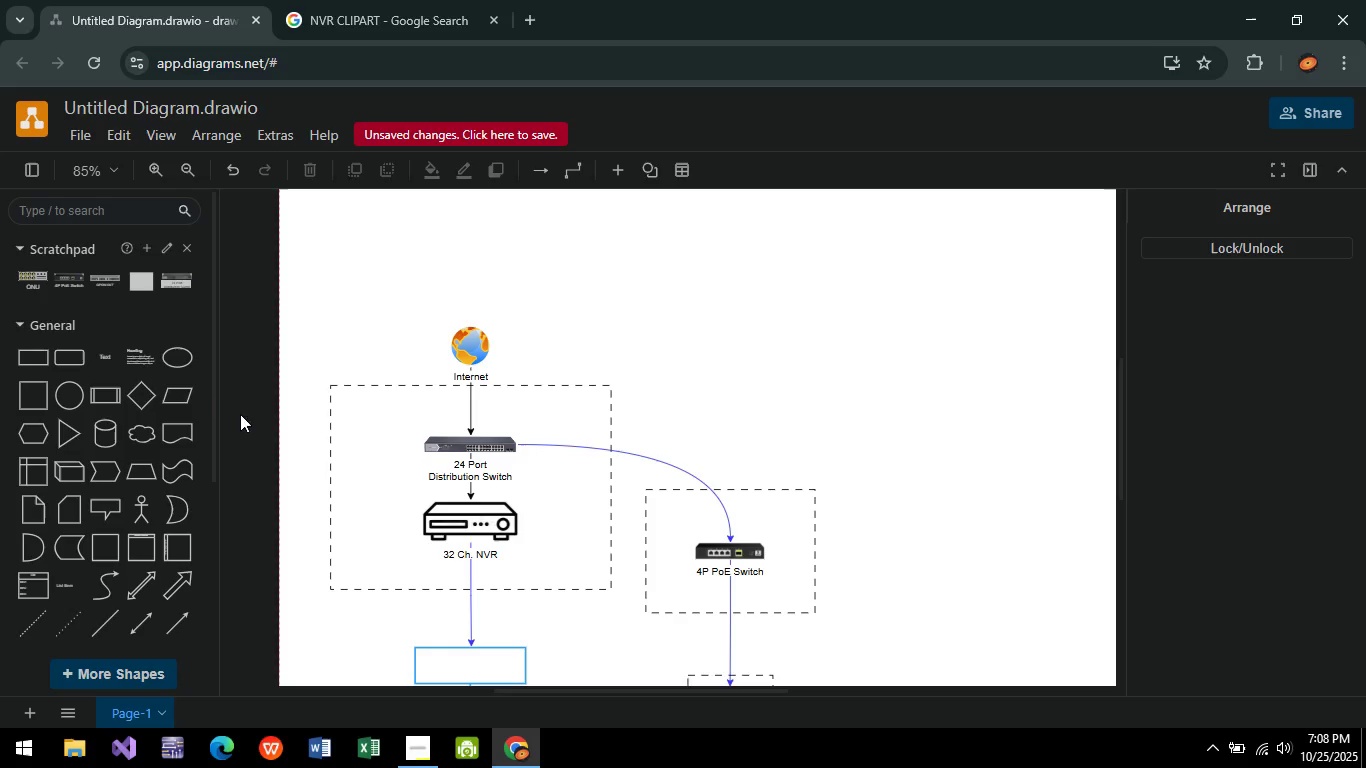 
left_click([58, 212])
 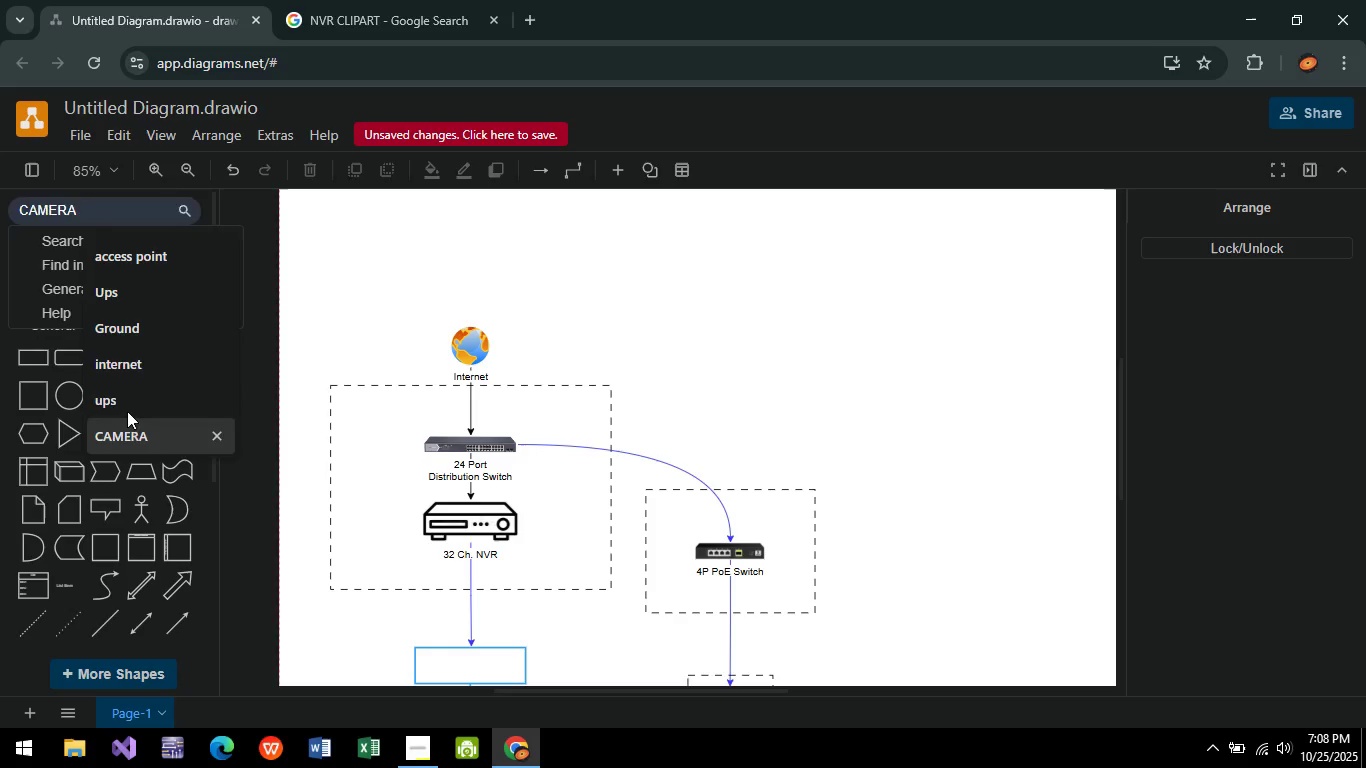 
left_click([294, 263])
 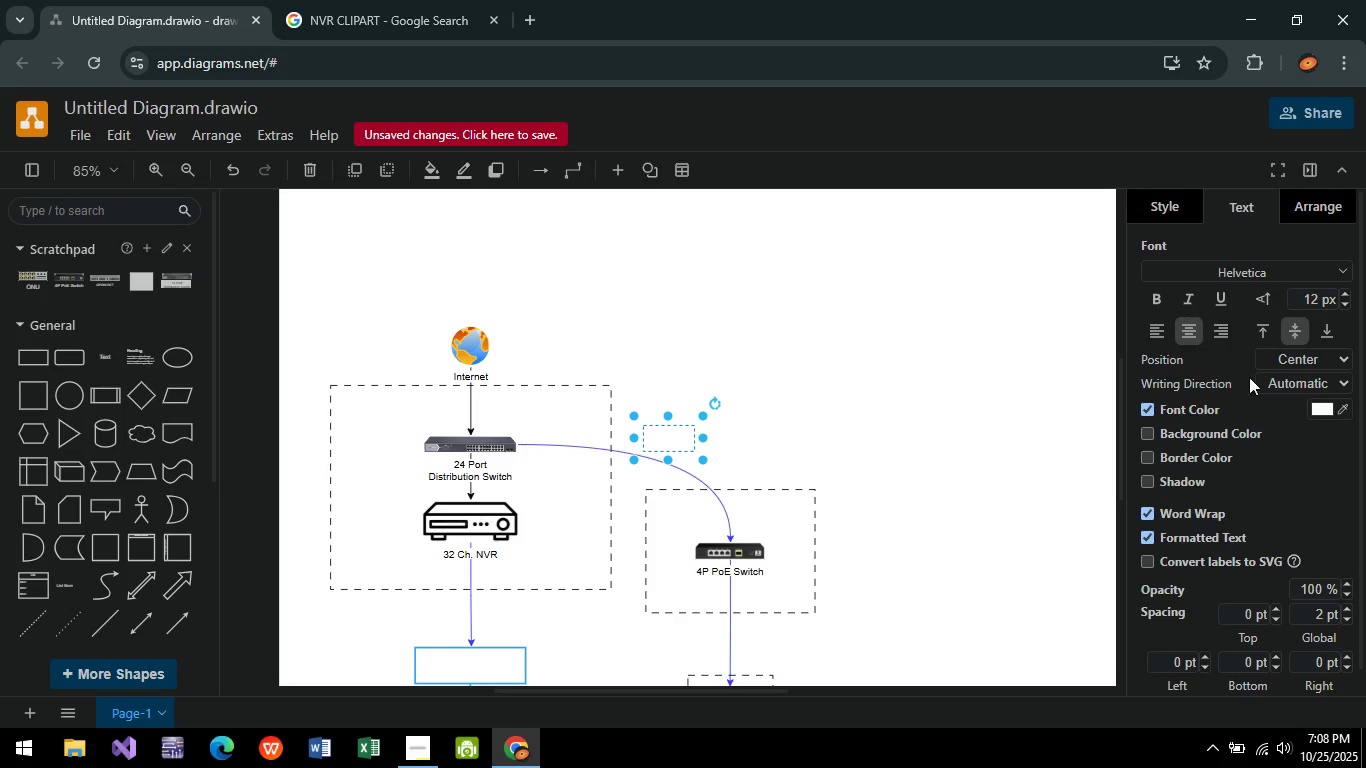 
left_click([1260, 226])
 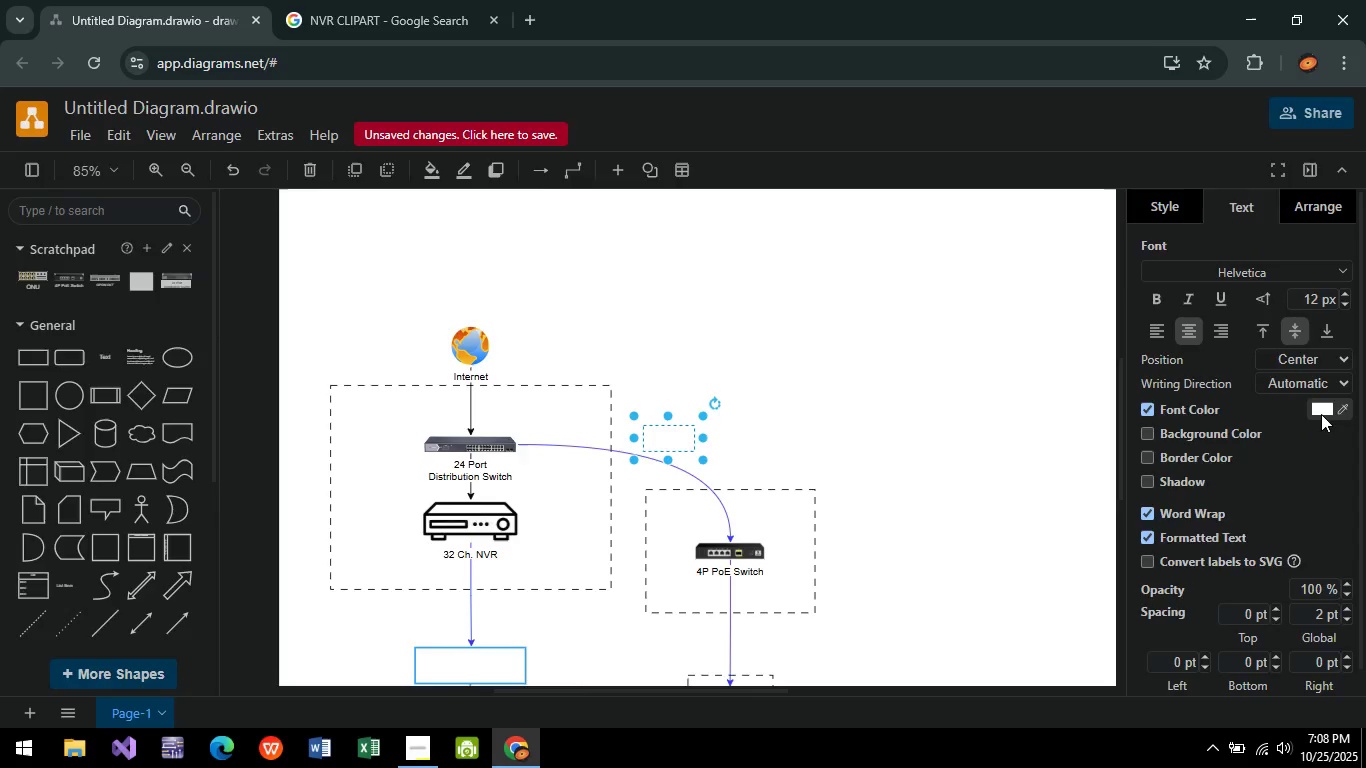 
left_click([1321, 414])
 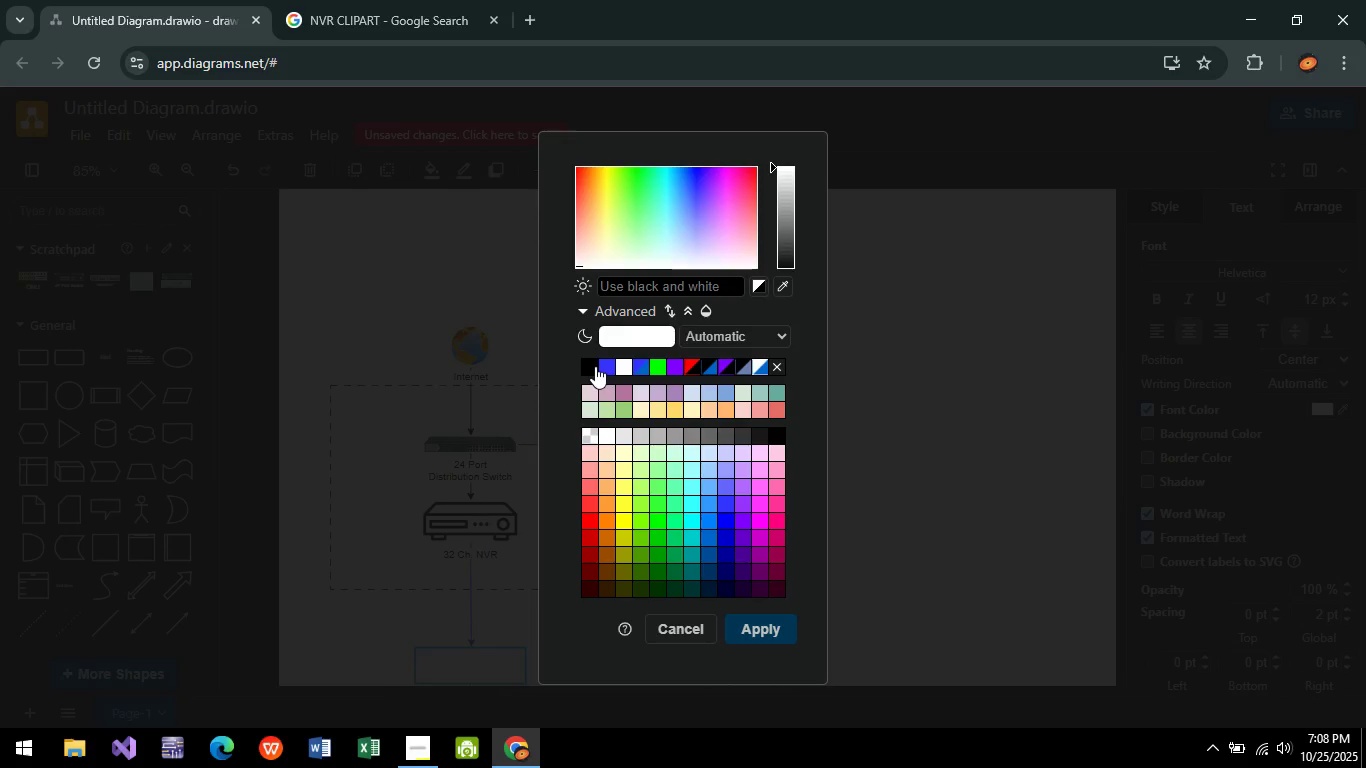 
left_click([595, 366])
 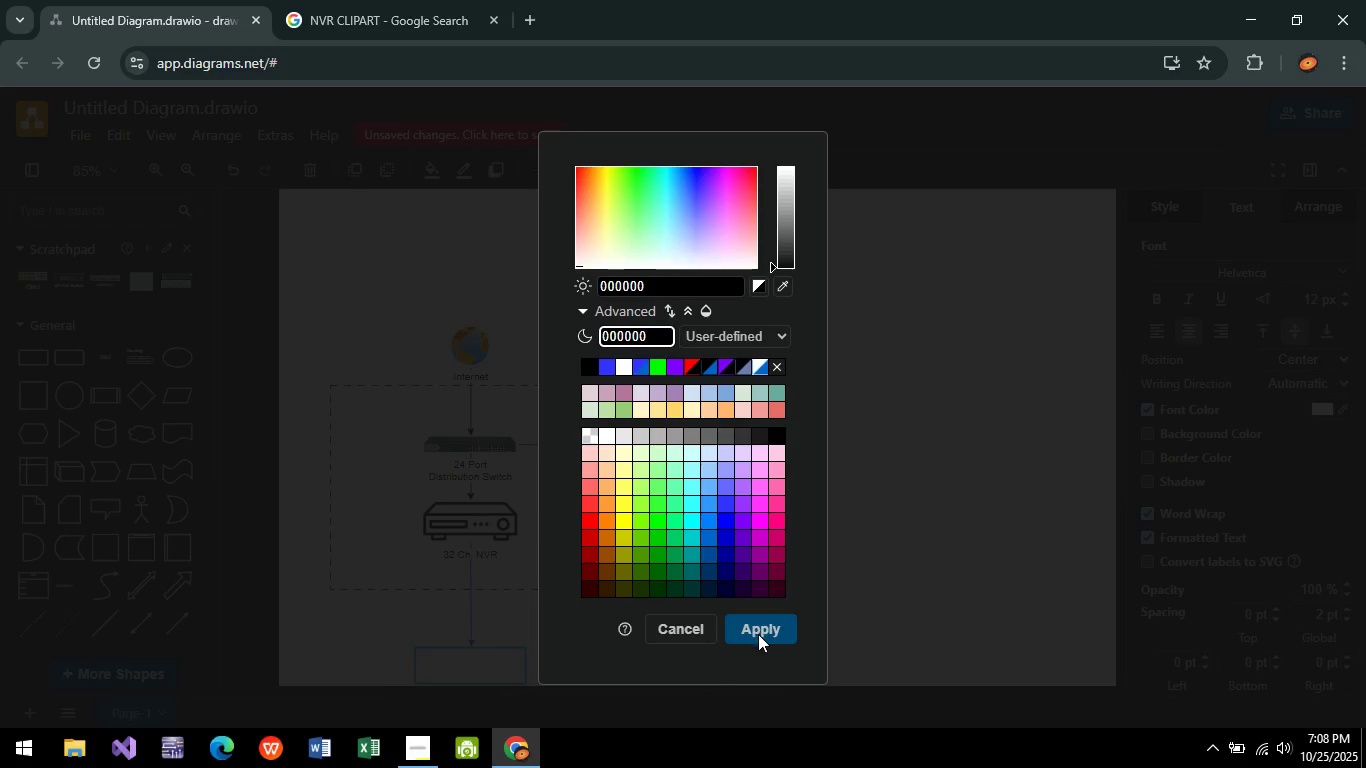 
left_click([758, 634])
 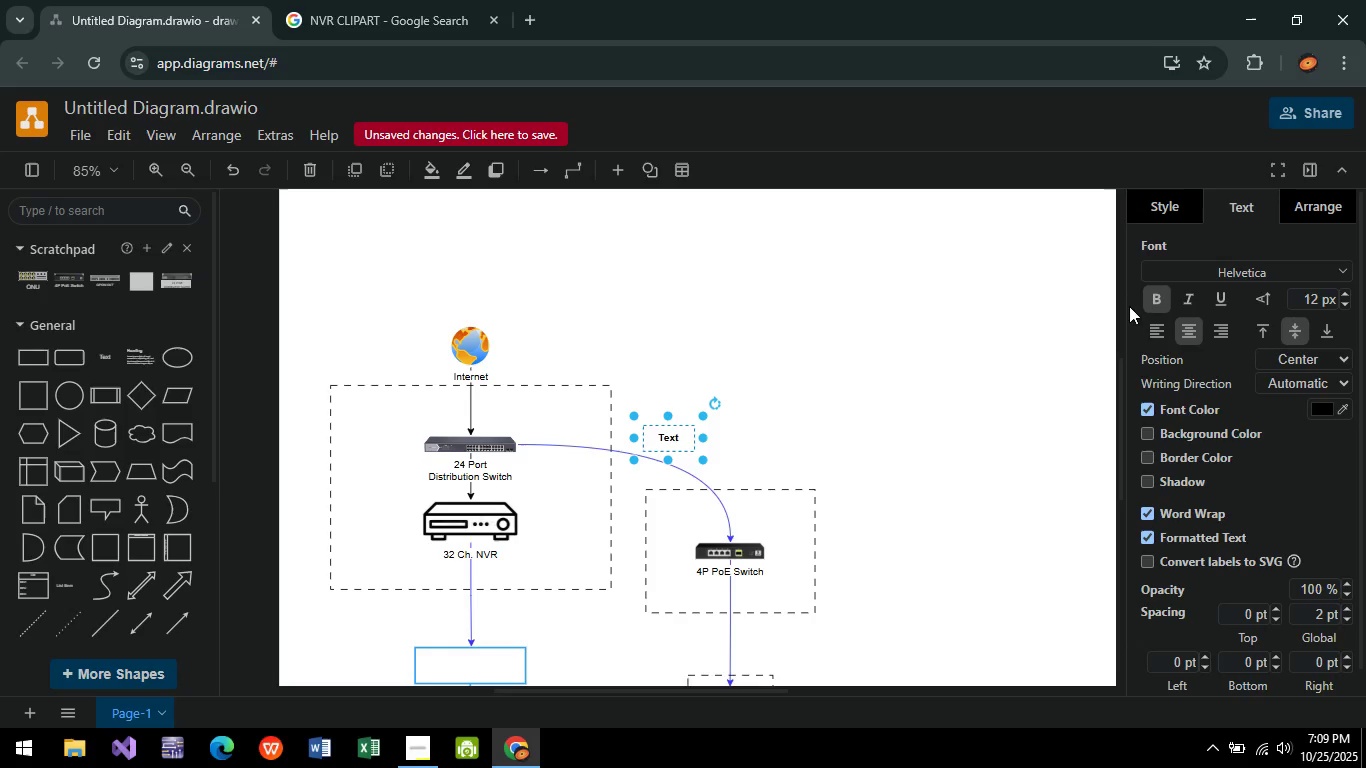 
left_click([670, 445])
 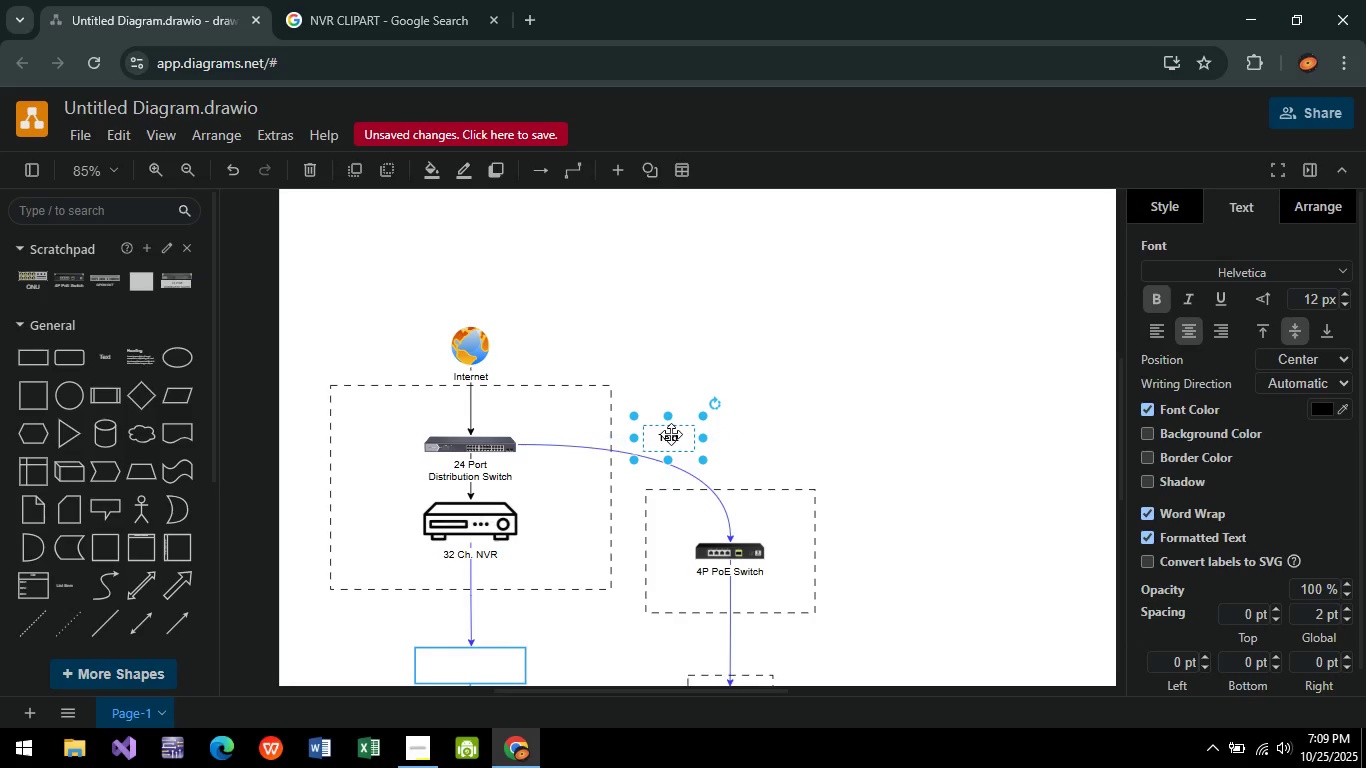 
double_click([671, 434])
 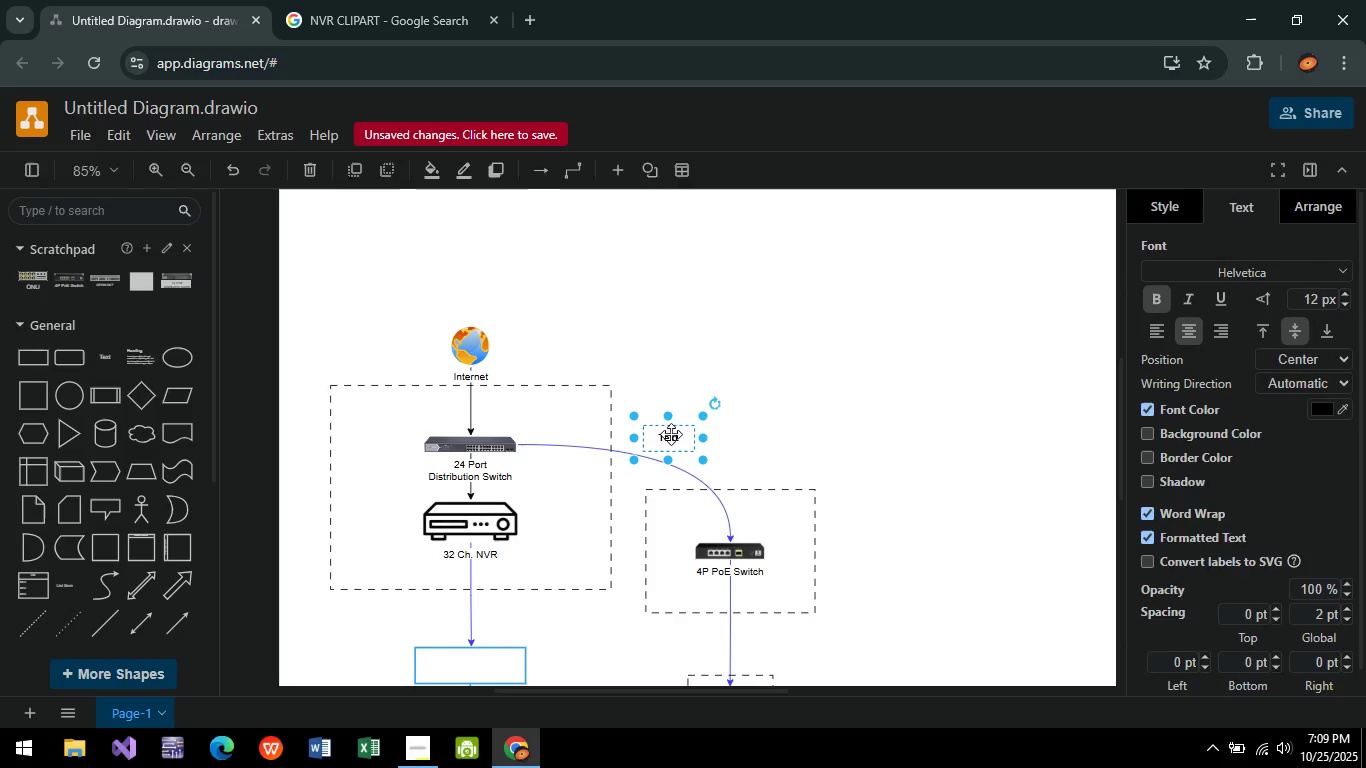 
triple_click([671, 434])
 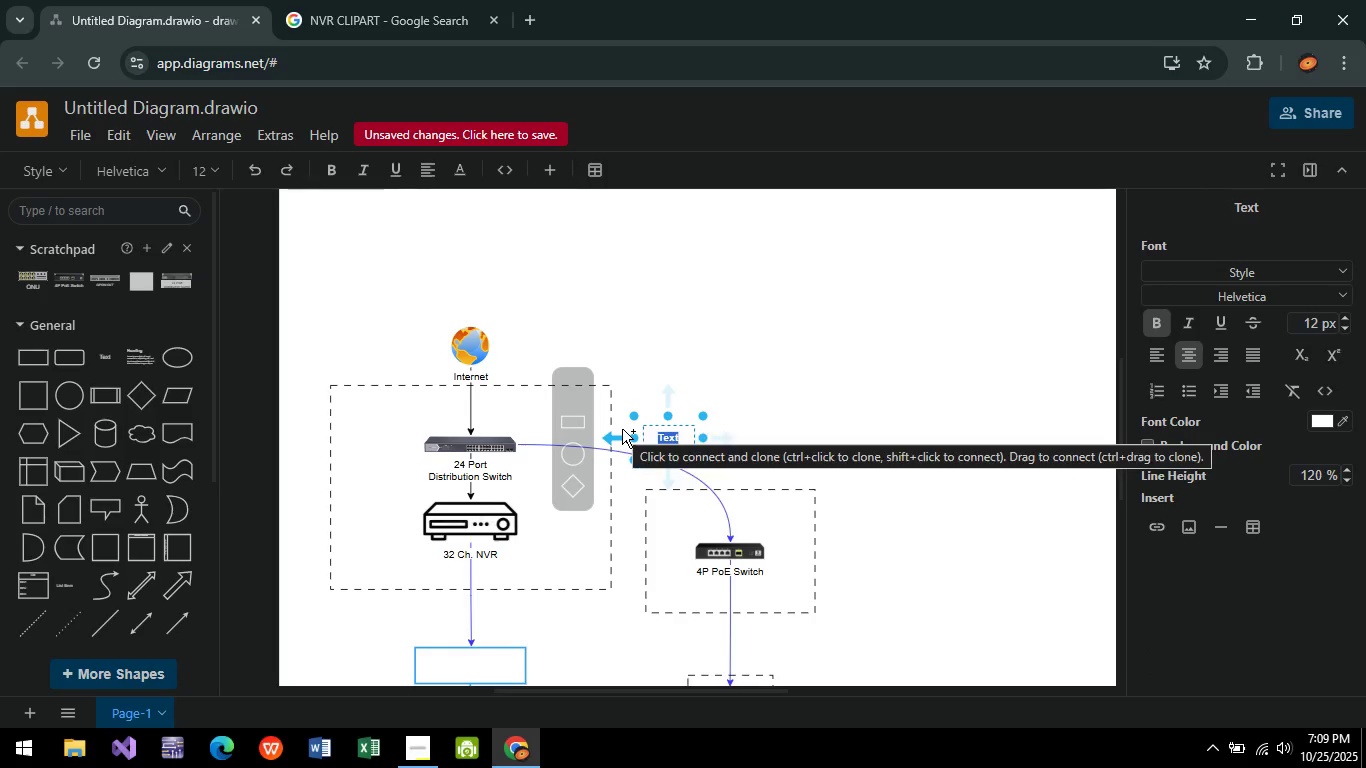 
type(idf )
key(Backspace)
key(Backspace)
key(Backspace)
key(Backspace)
type(IDF 1)
 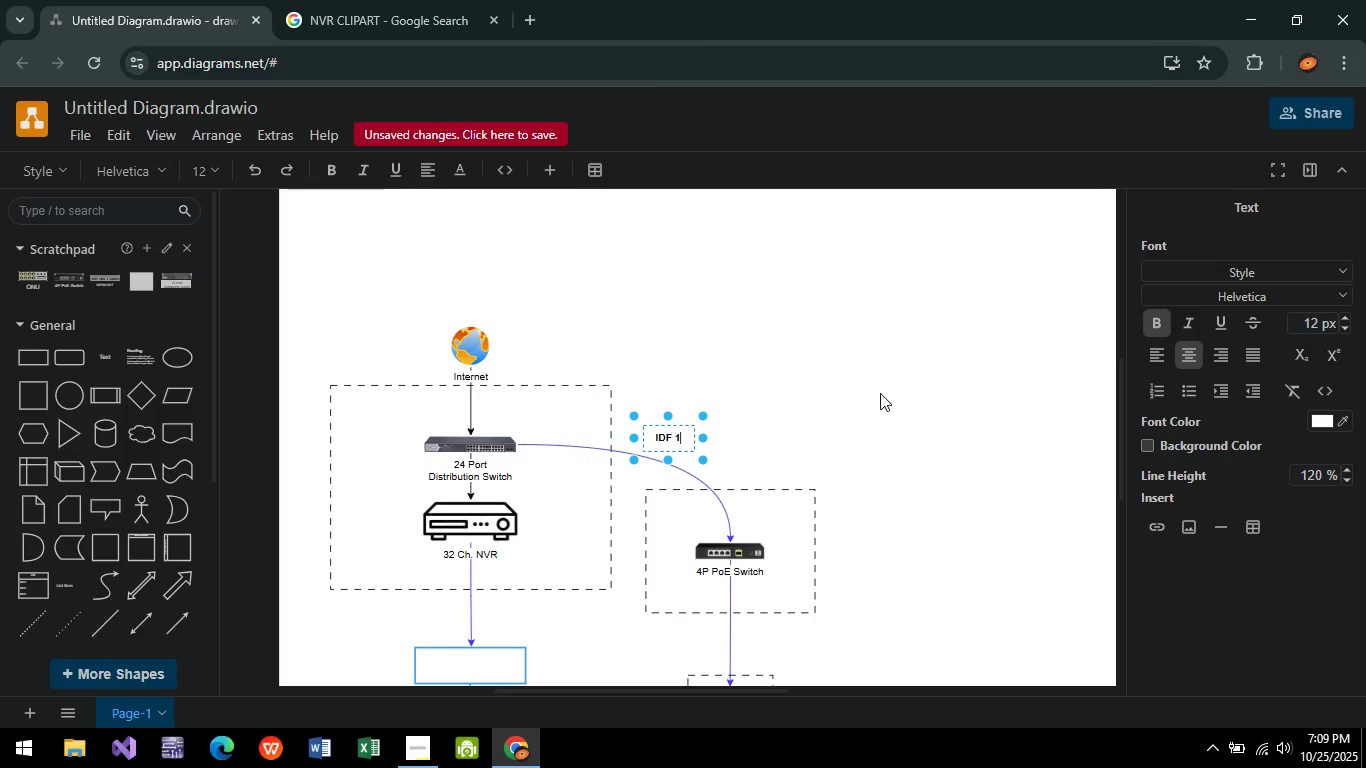 
left_click([881, 393])
 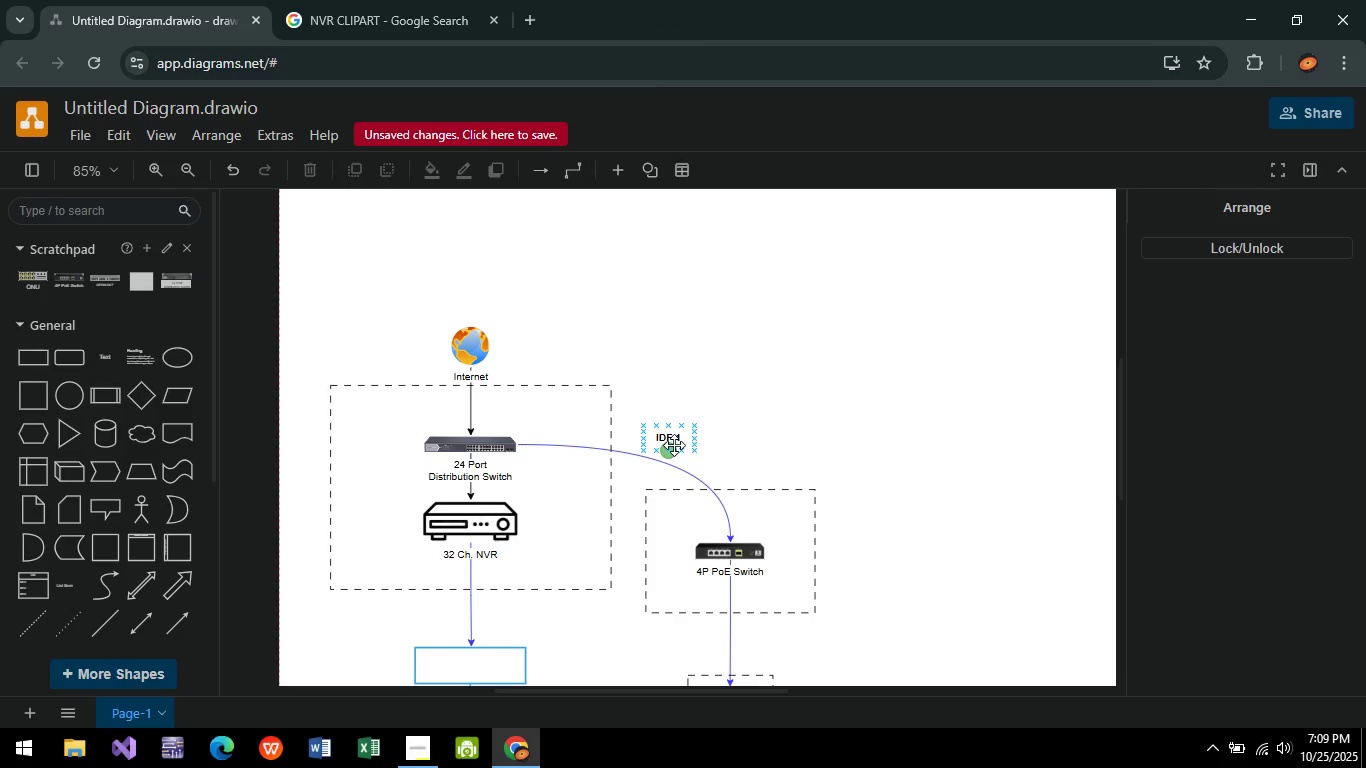 
left_click([674, 444])
 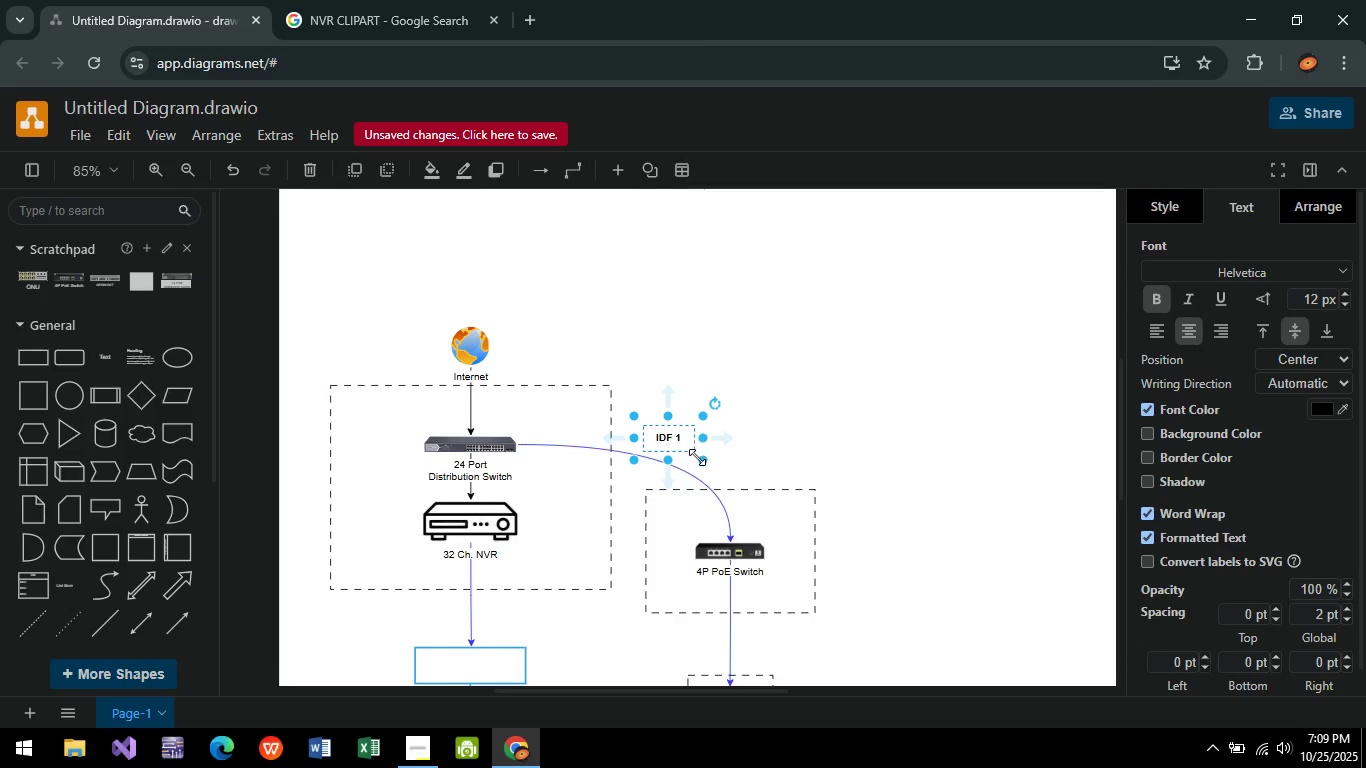 
left_click_drag(start_coordinate=[697, 457], to_coordinate=[688, 454])
 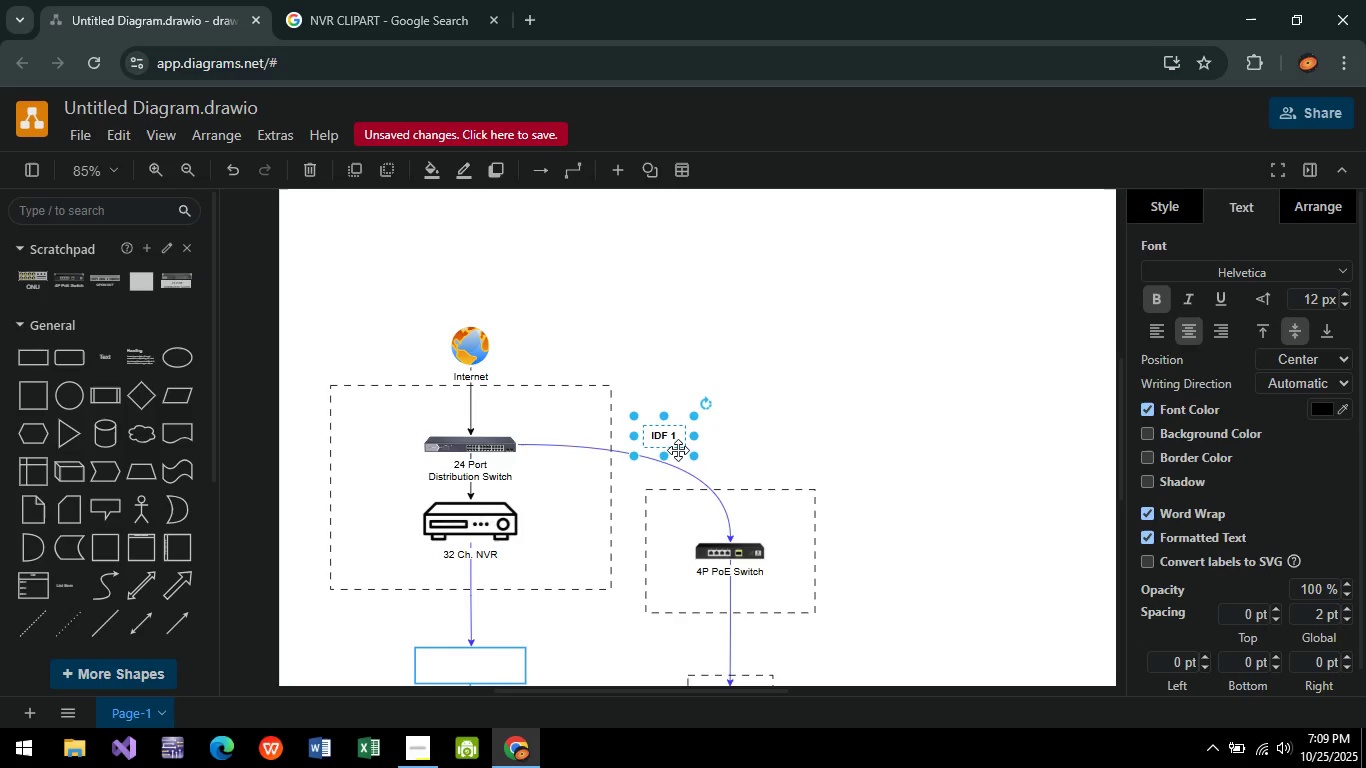 
left_click_drag(start_coordinate=[679, 447], to_coordinate=[683, 512])
 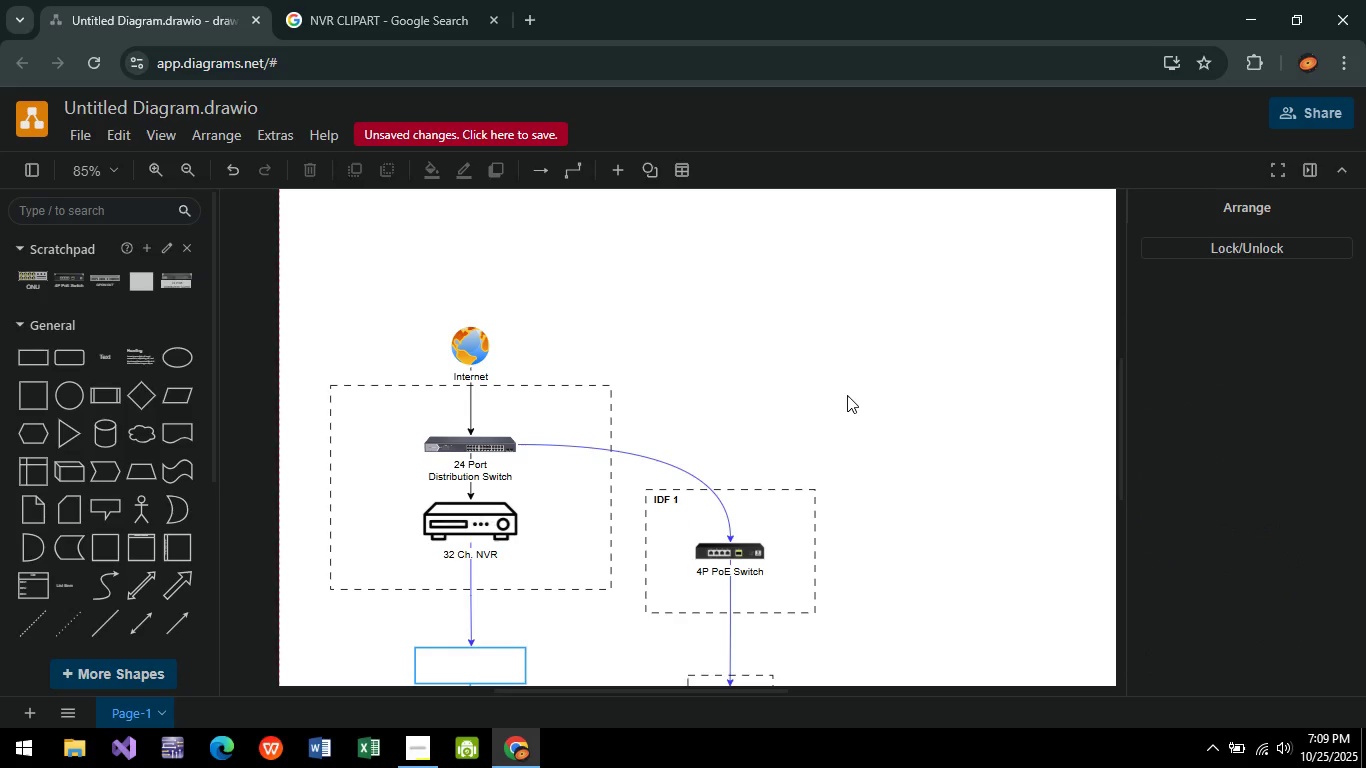 
left_click([847, 395])
 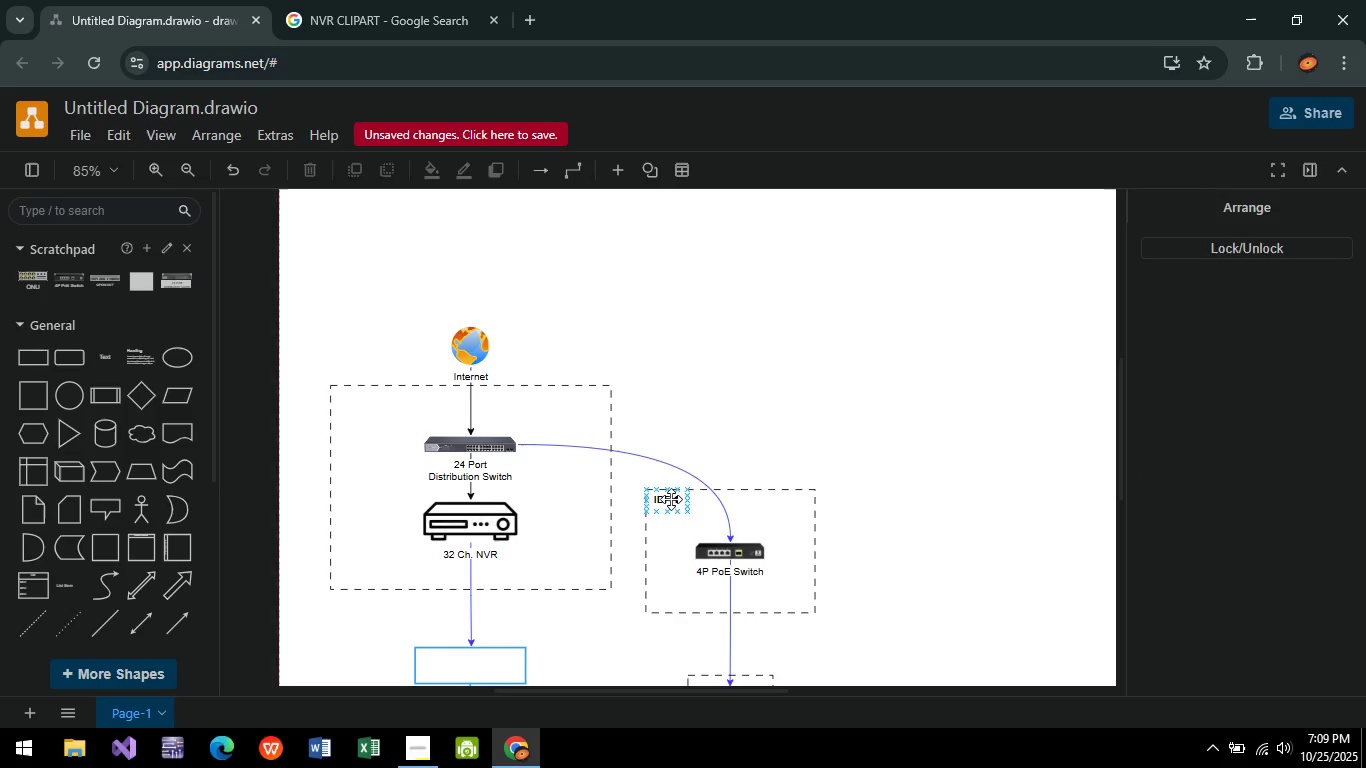 
left_click([671, 499])
 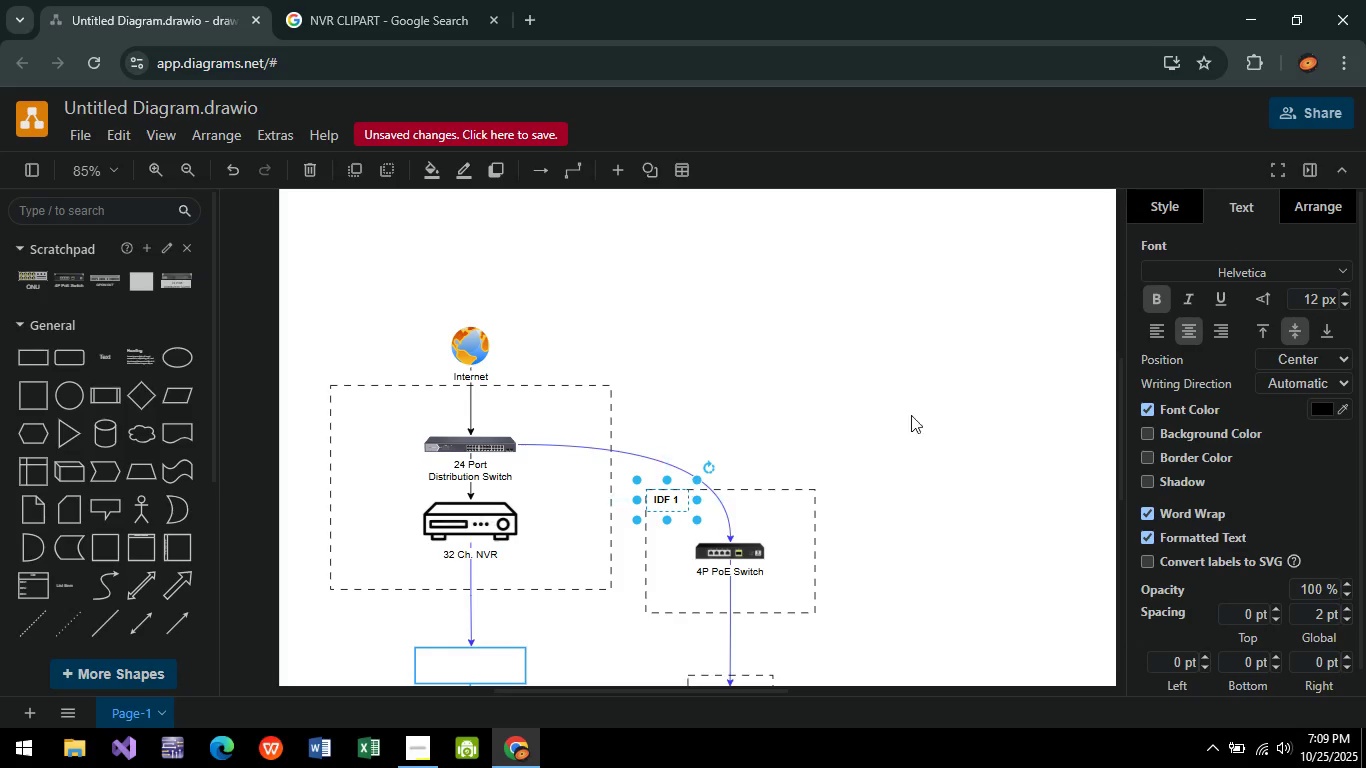 
key(Control+C)
 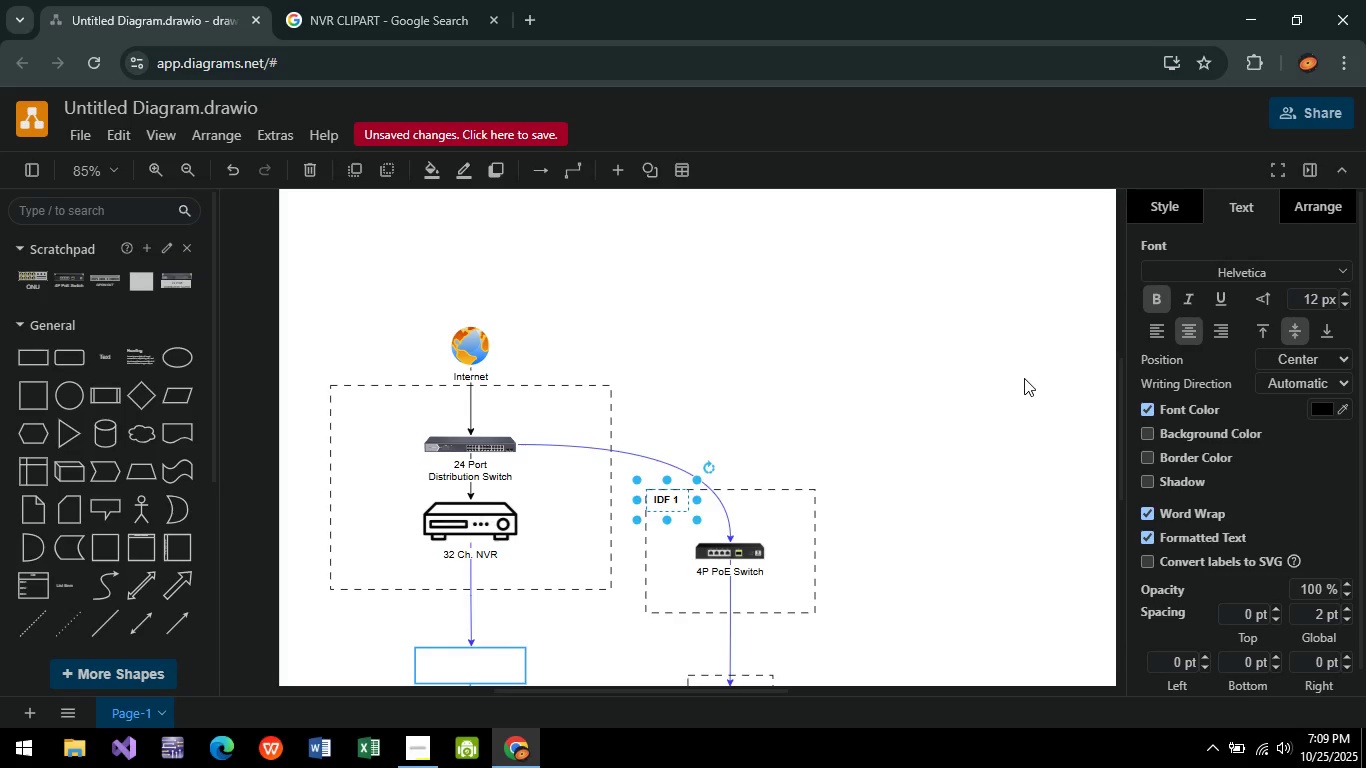 
key(Control+V)
 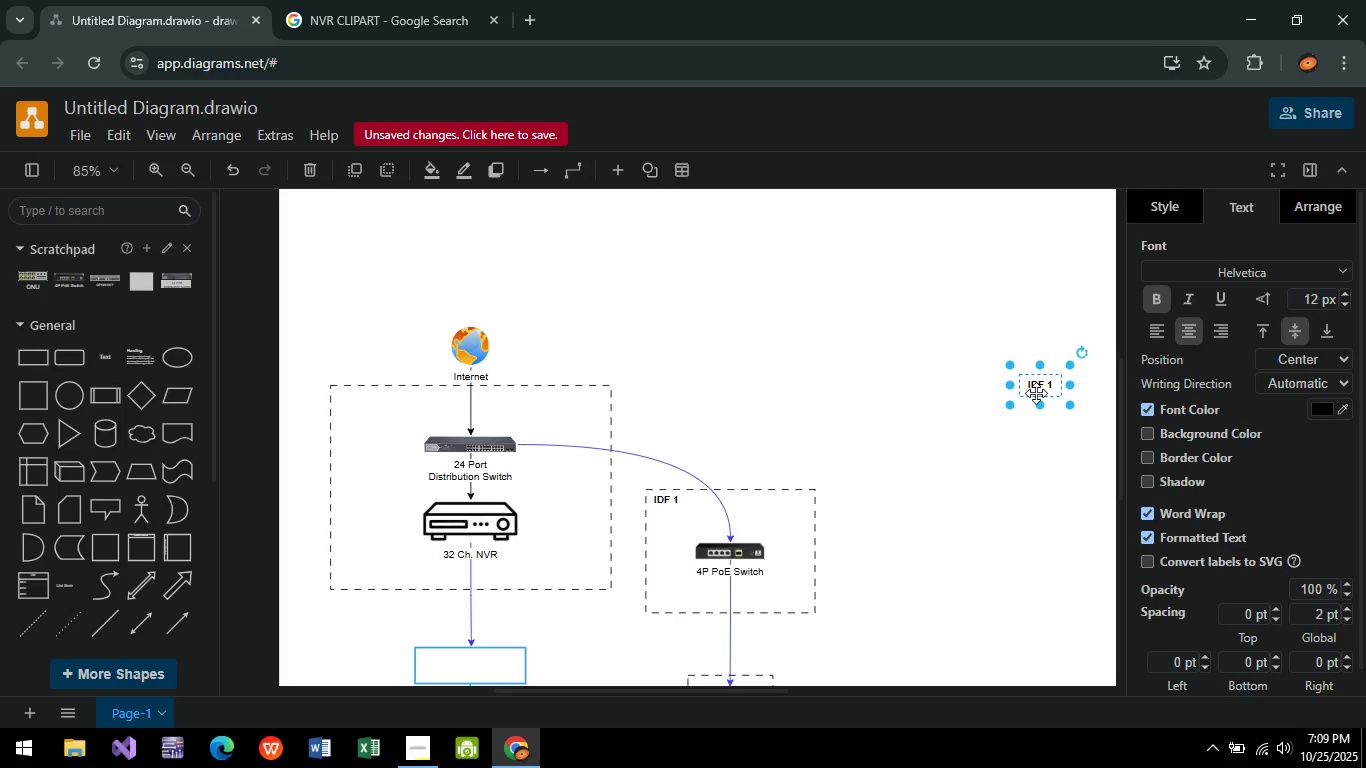 
double_click([1036, 393])
 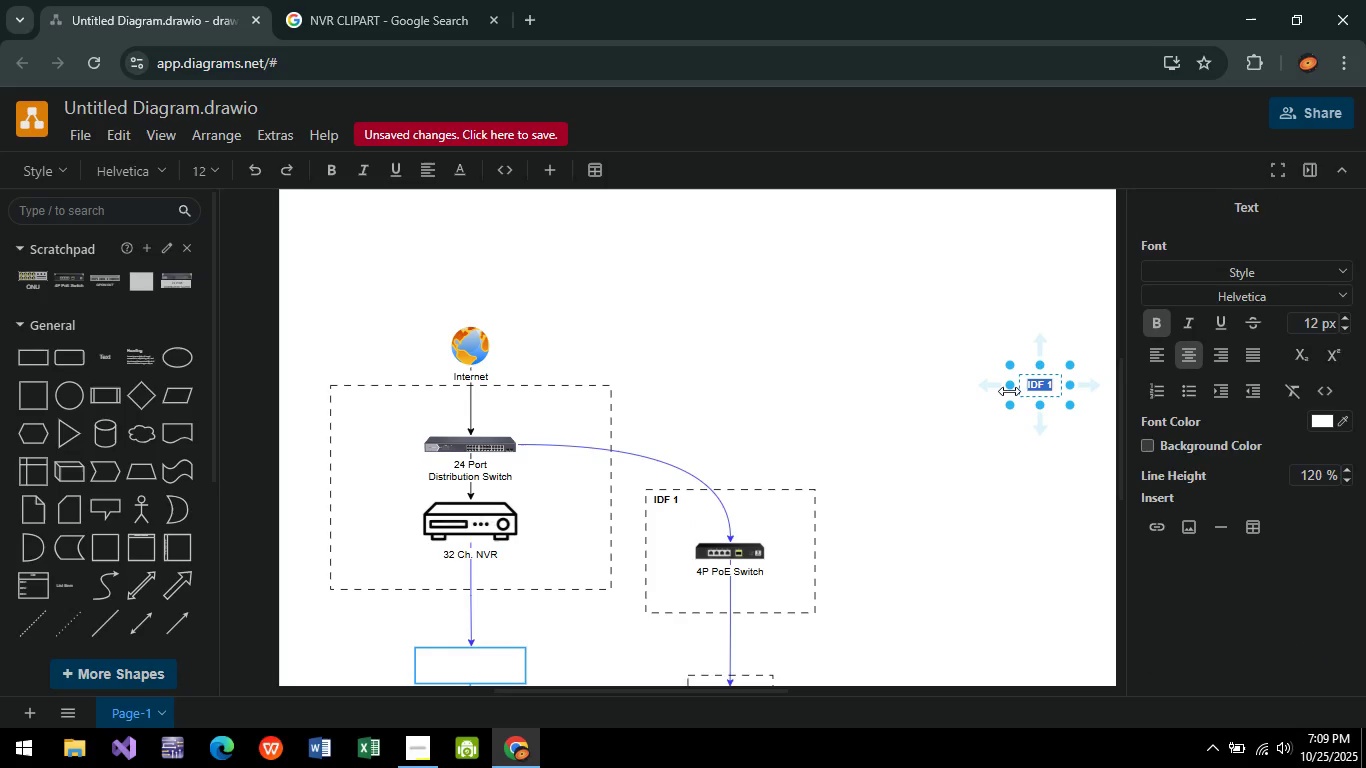 
type(9U)
 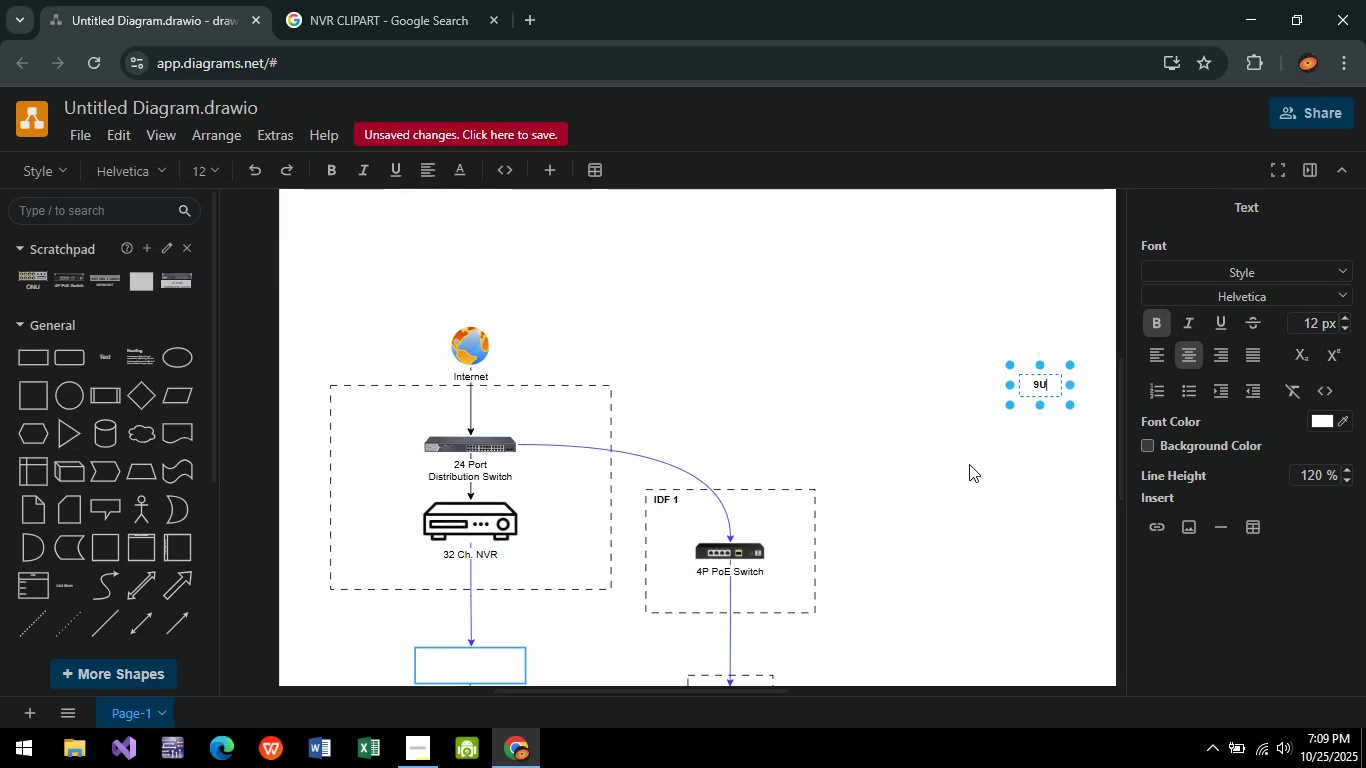 
left_click([969, 464])
 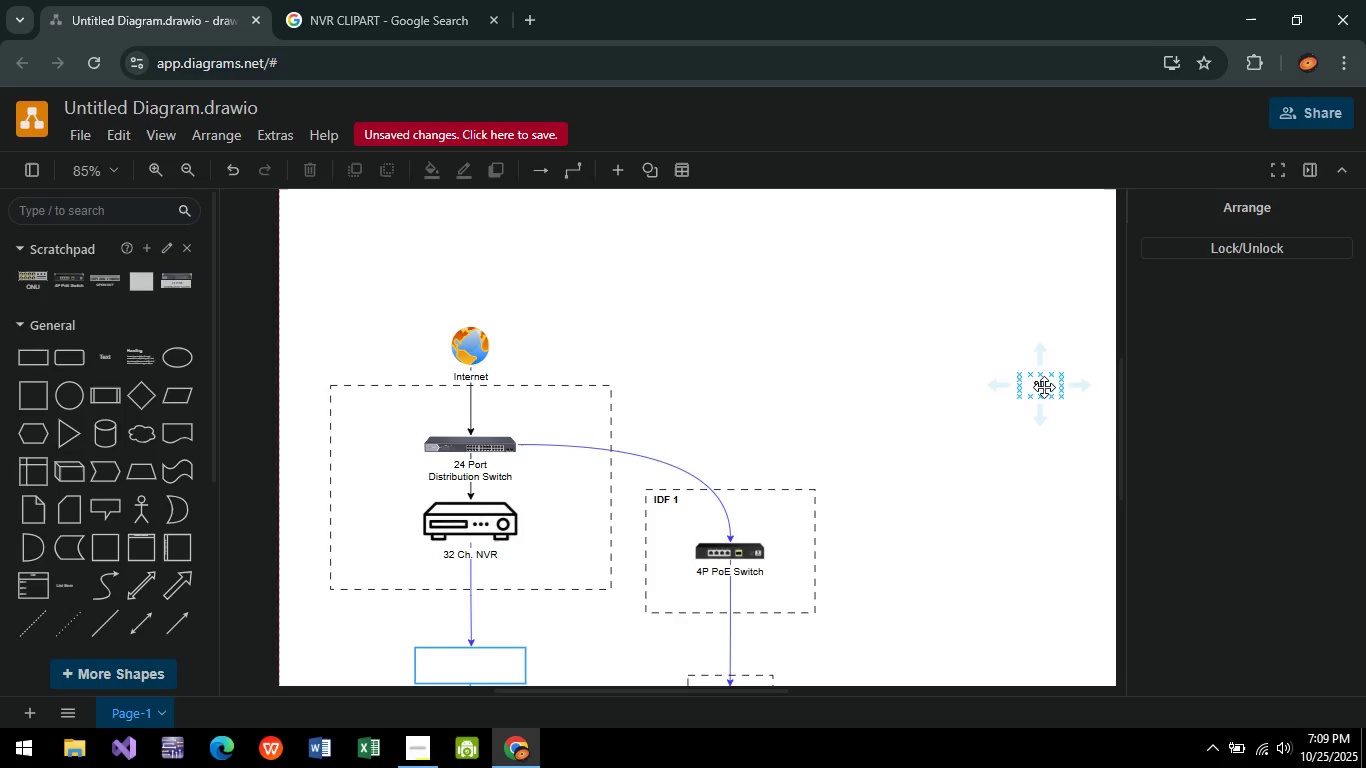 
left_click([1044, 387])
 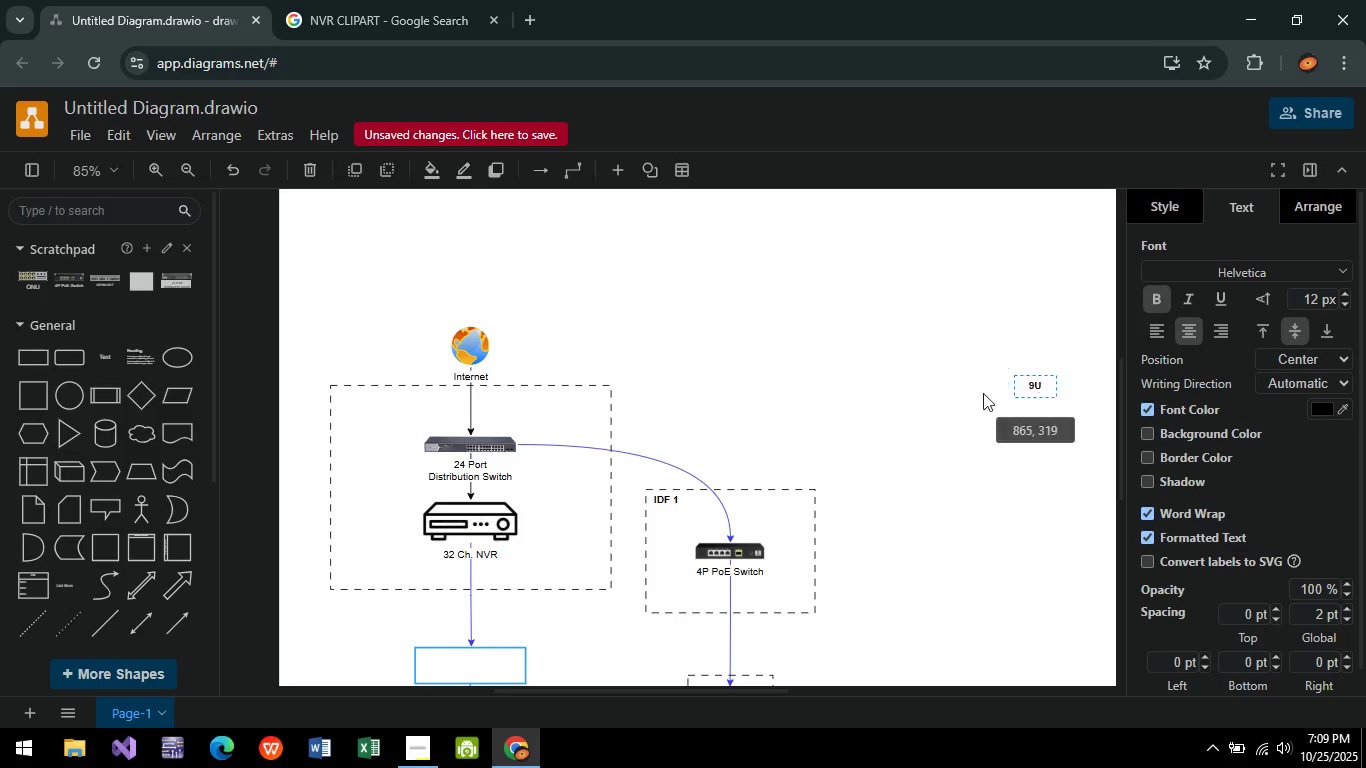 
left_click_drag(start_coordinate=[1044, 387], to_coordinate=[799, 503])
 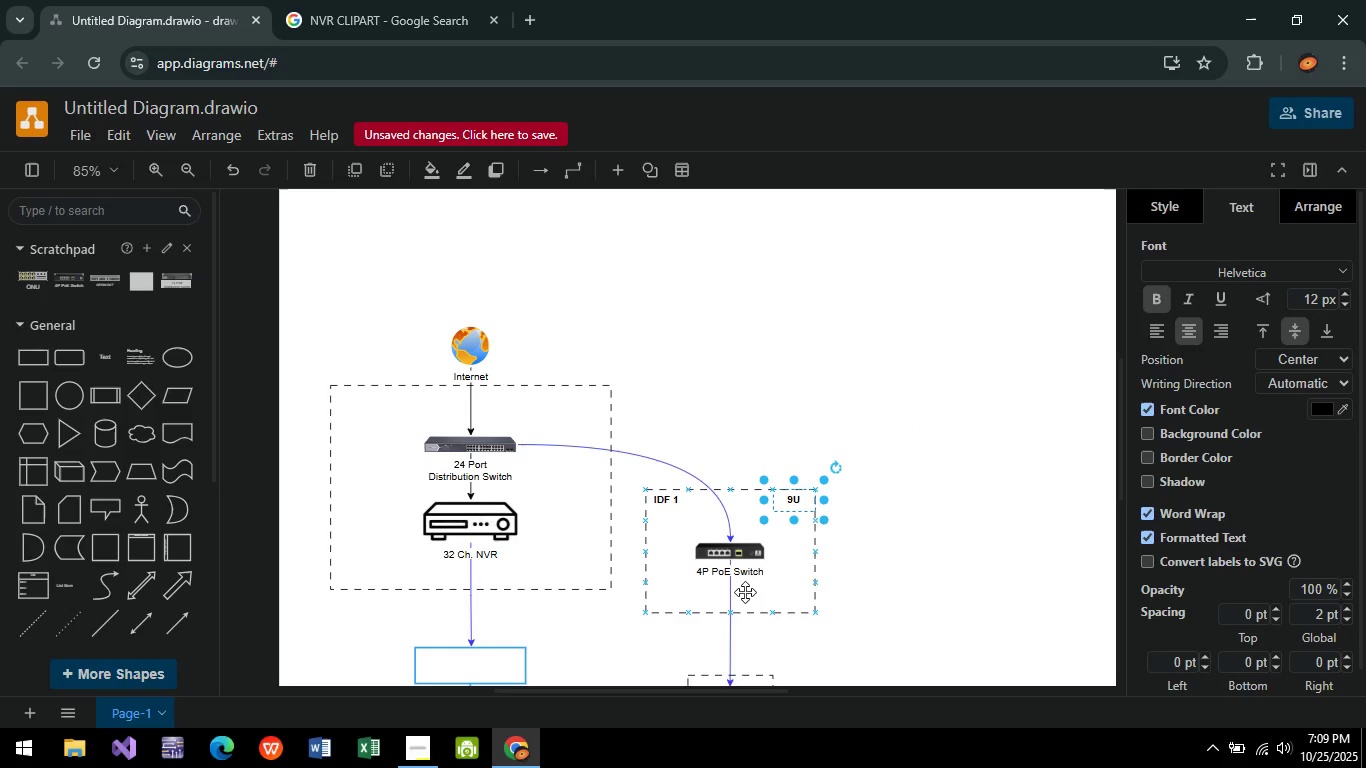 
left_click([899, 323])
 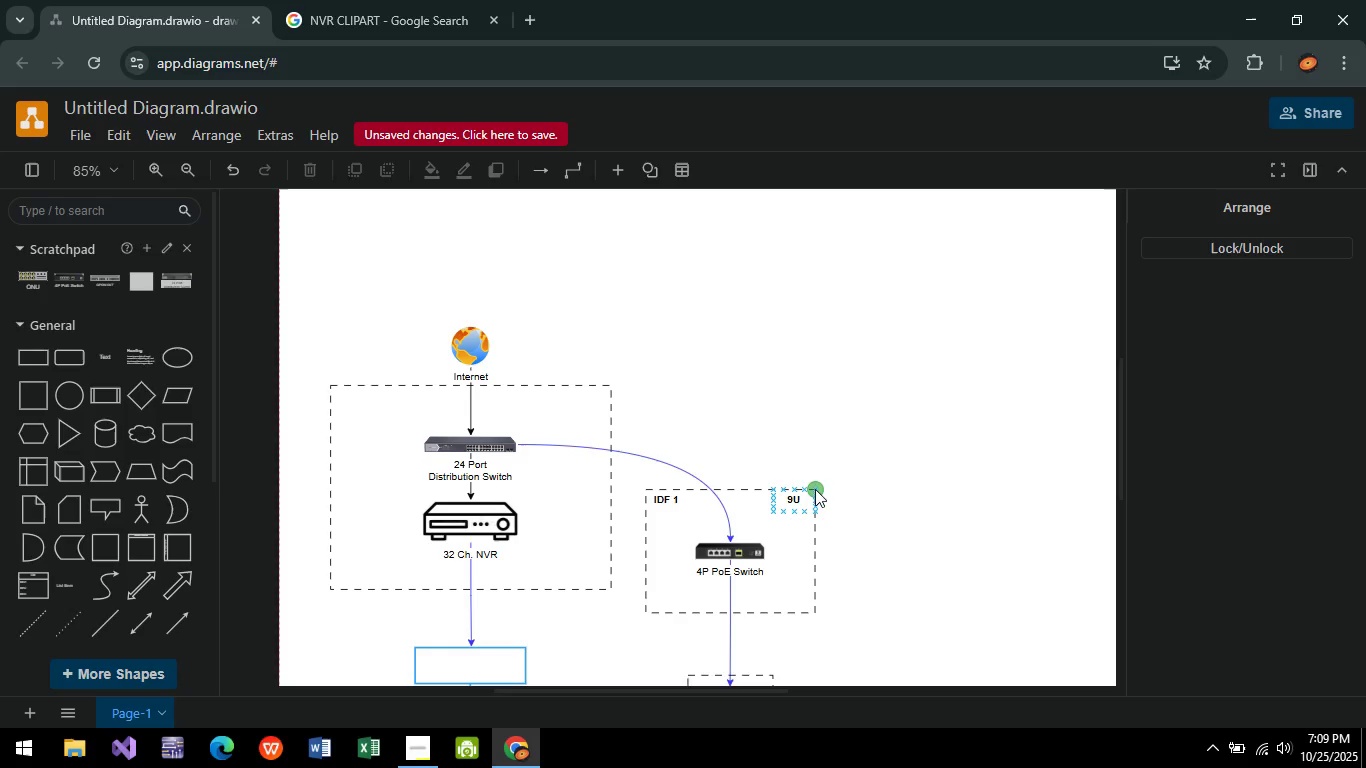 
wait(9.55)
 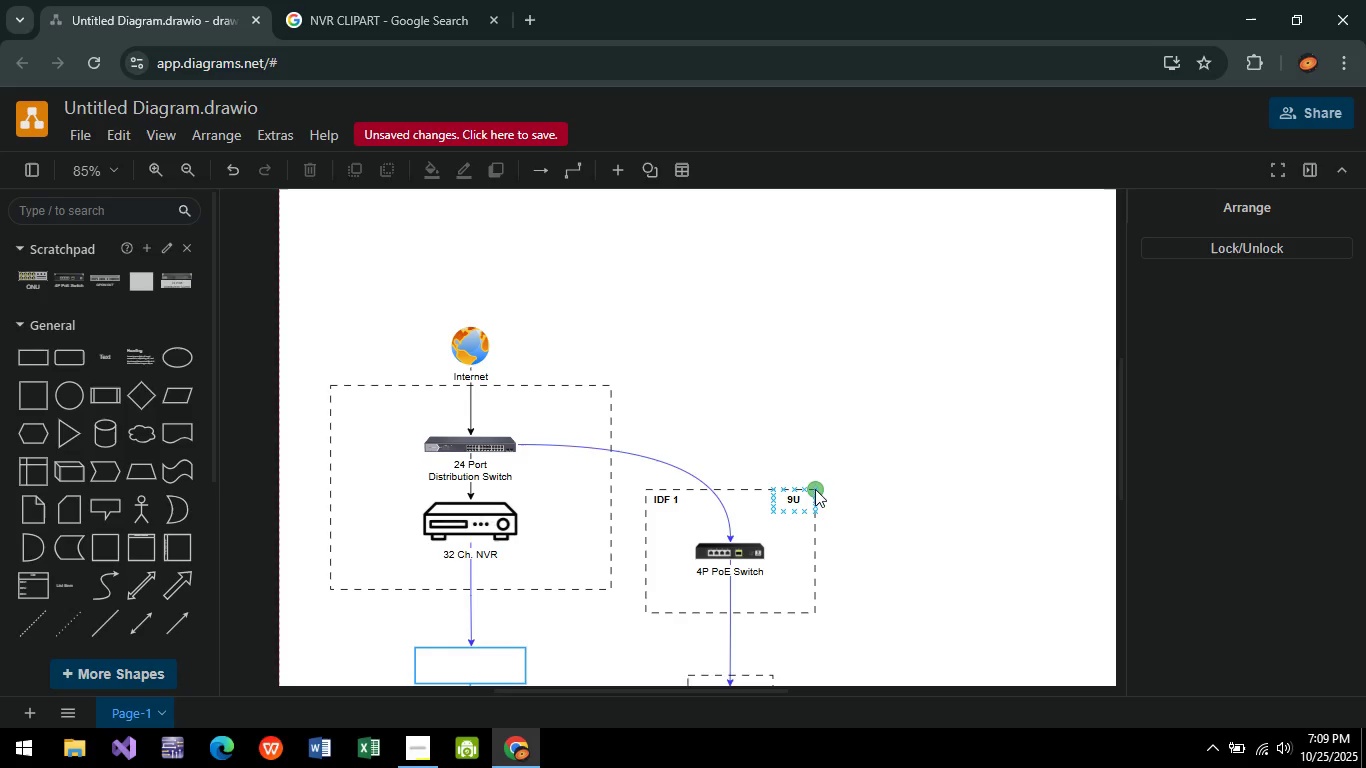 
mouse_move([763, 475])
 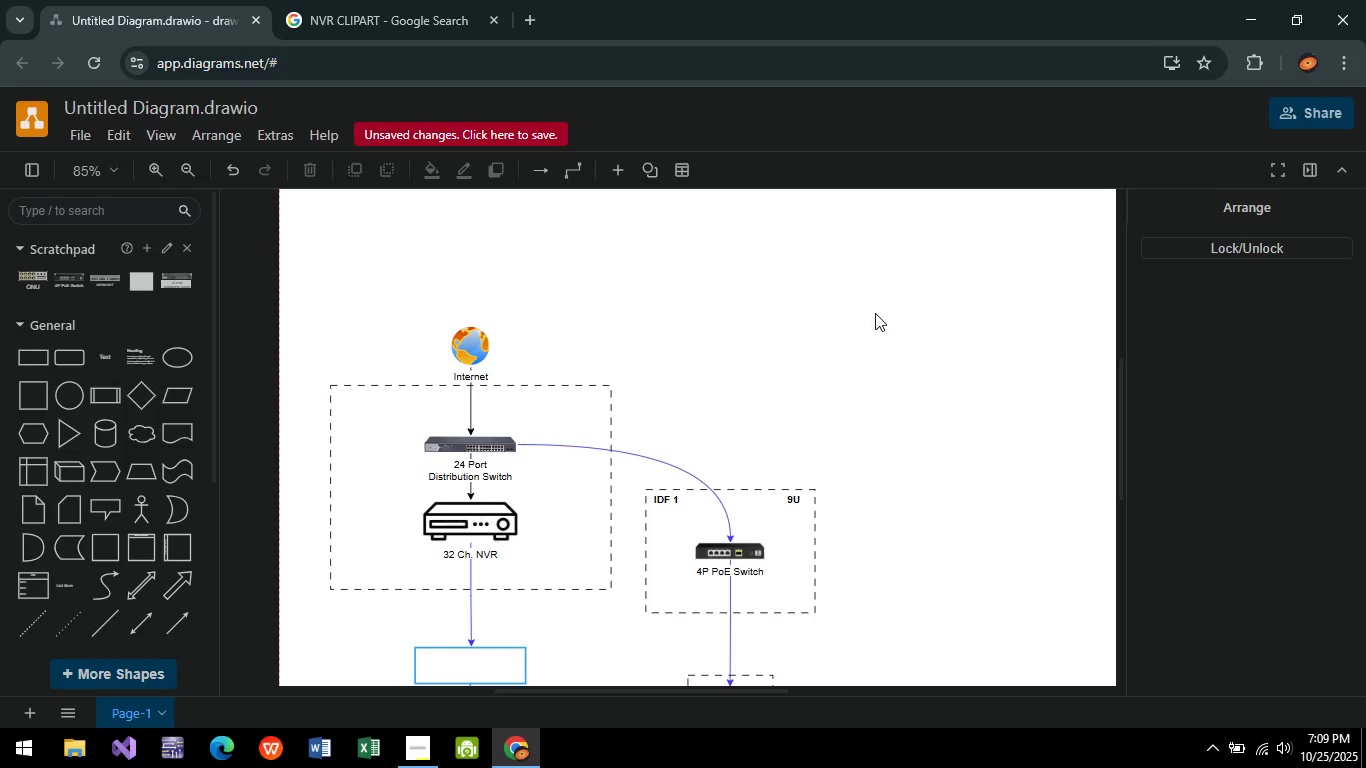 
left_click([875, 313])
 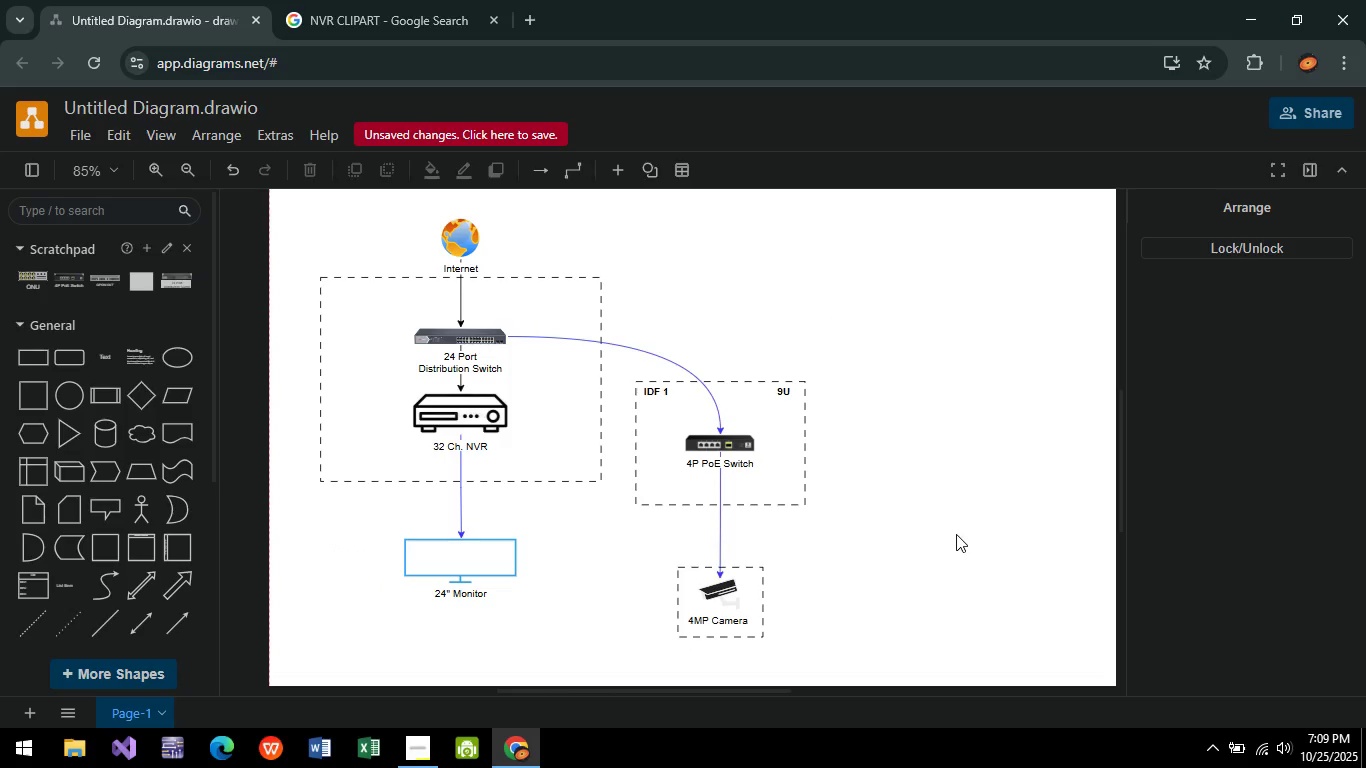 
wait(19.97)
 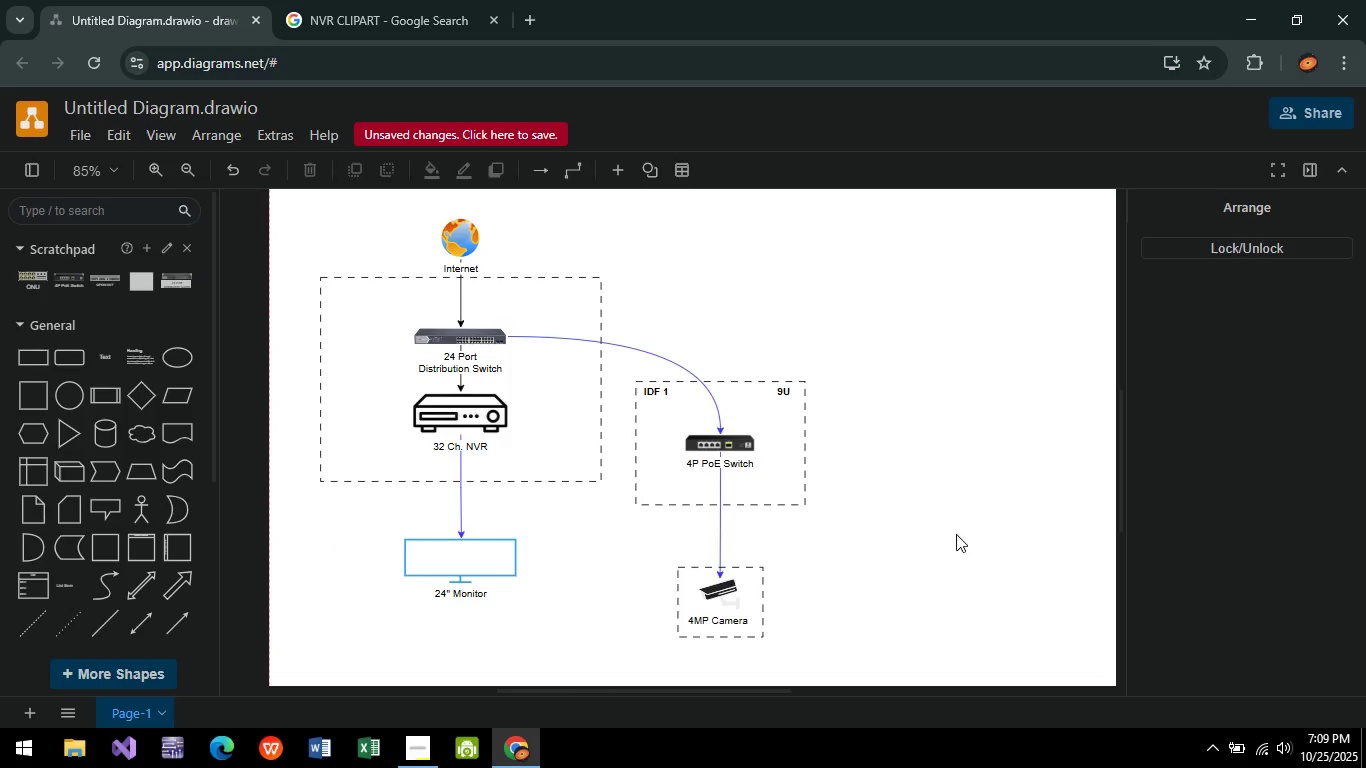 
hold_key(key=ControlLeft, duration=0.77)
 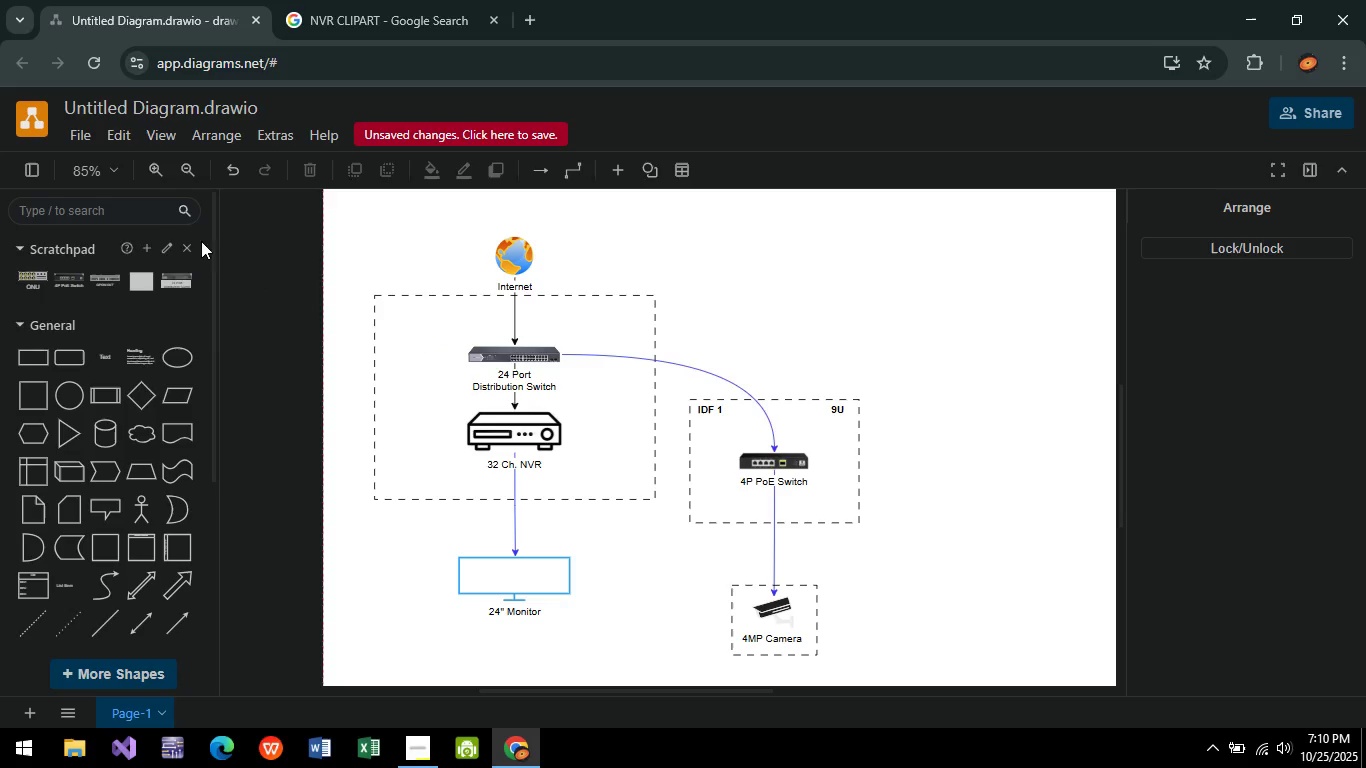 
left_click([81, 206])
 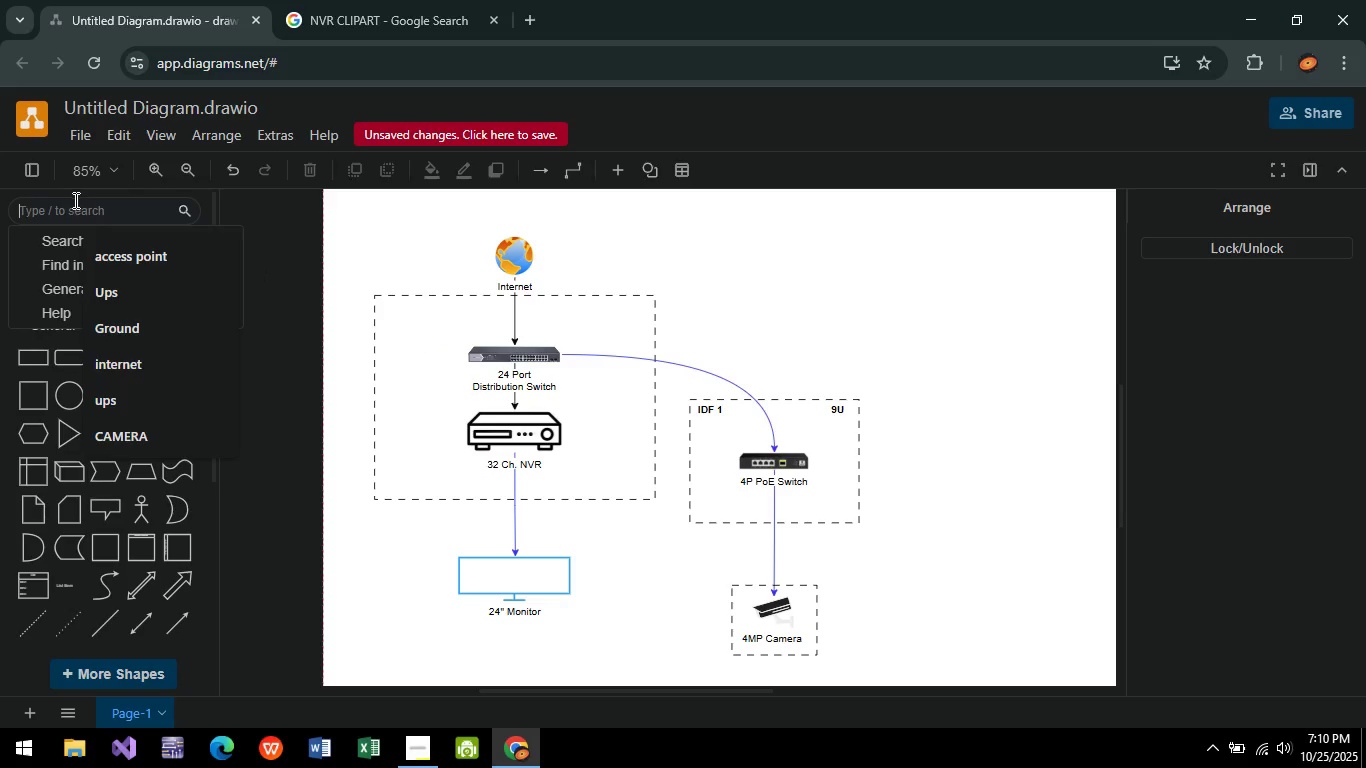 
type(UPS)
 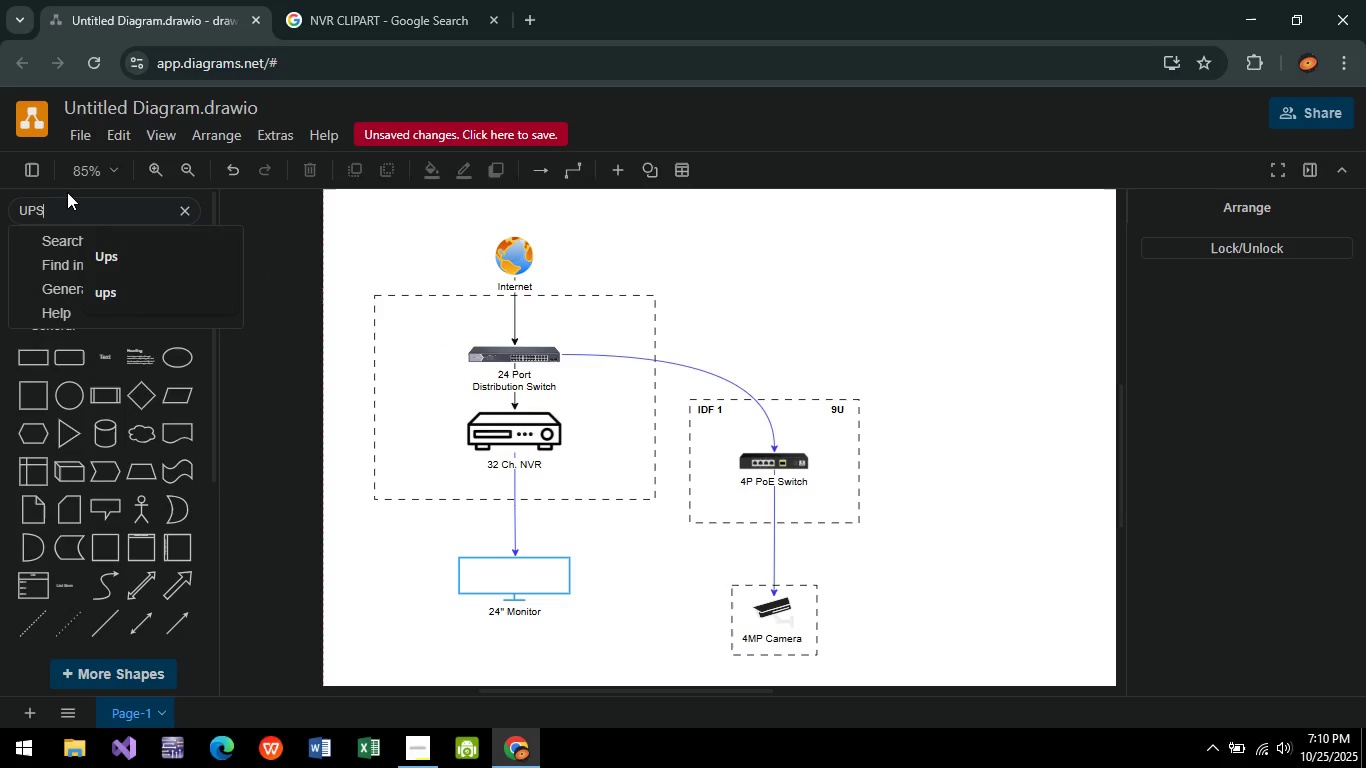 
key(Enter)
 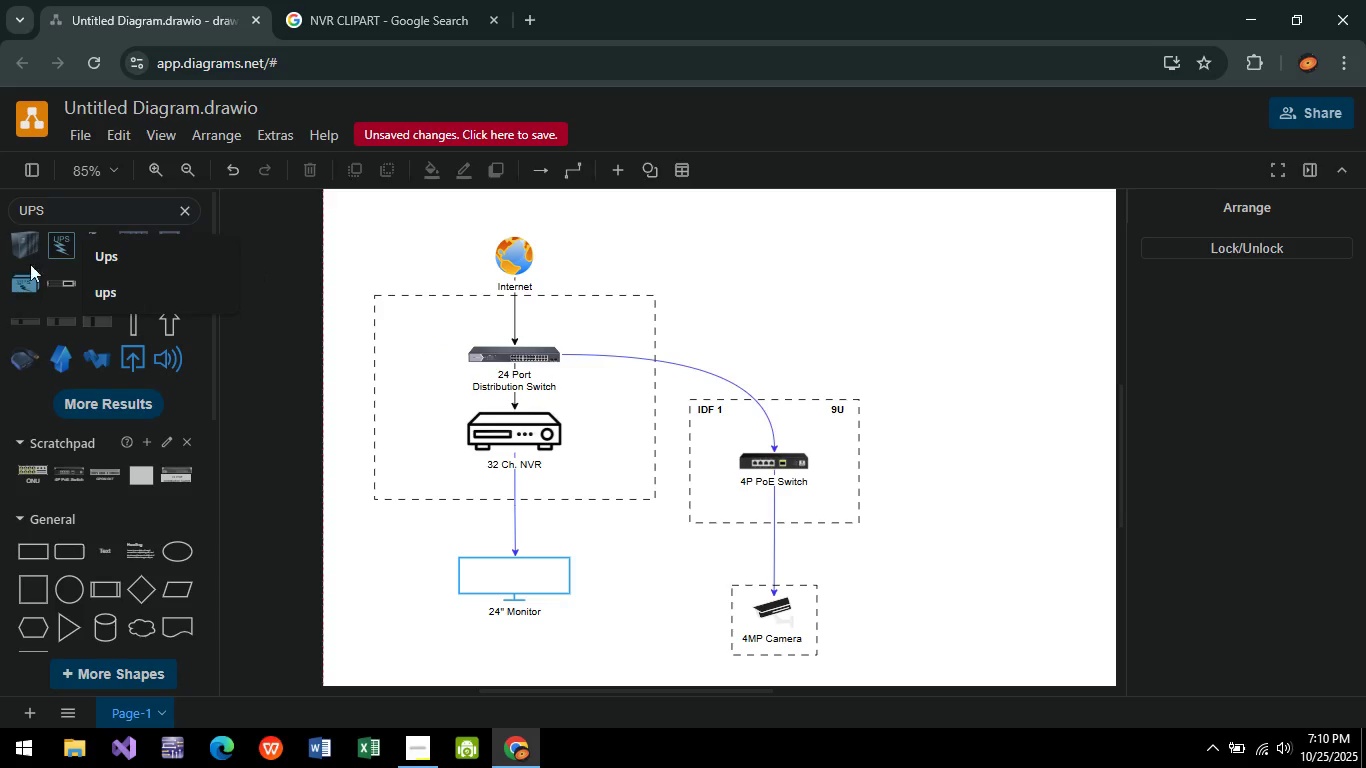 
left_click([59, 253])
 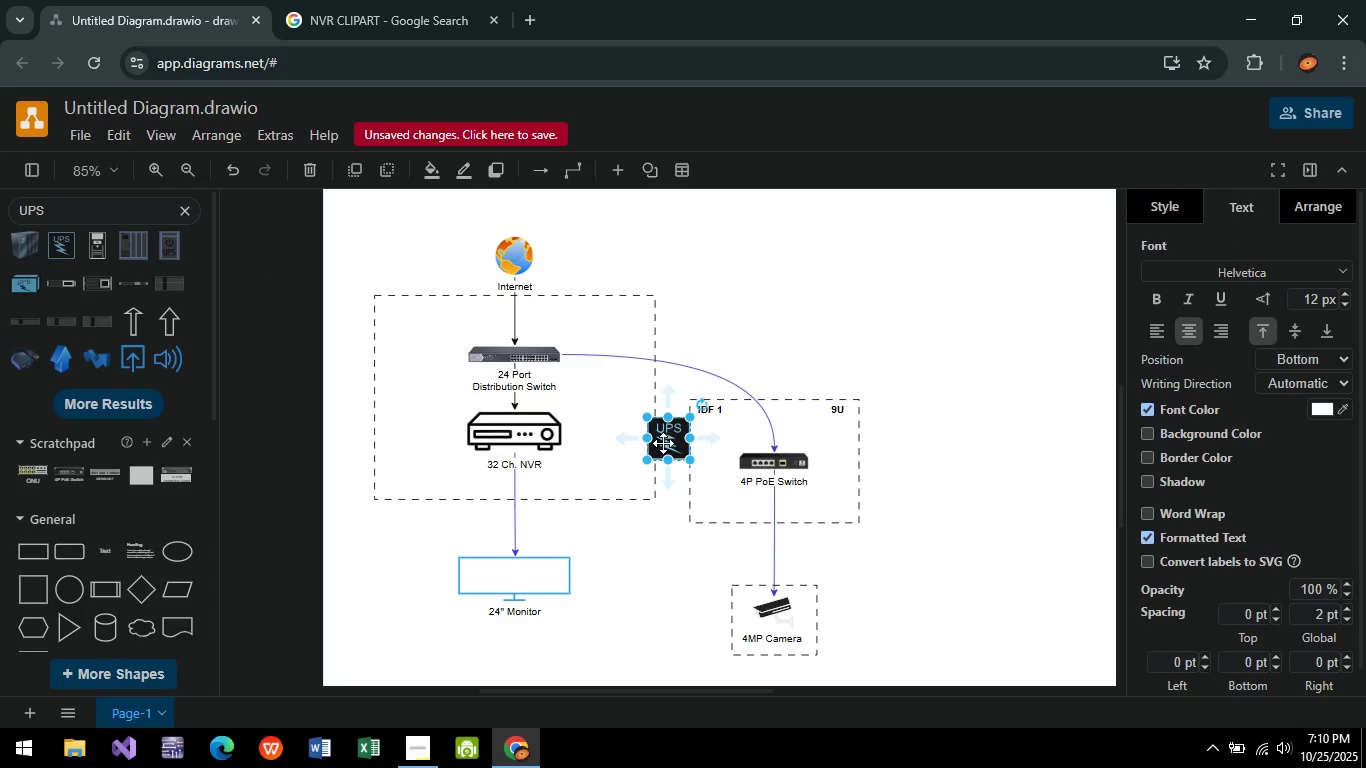 
left_click_drag(start_coordinate=[663, 443], to_coordinate=[902, 326])
 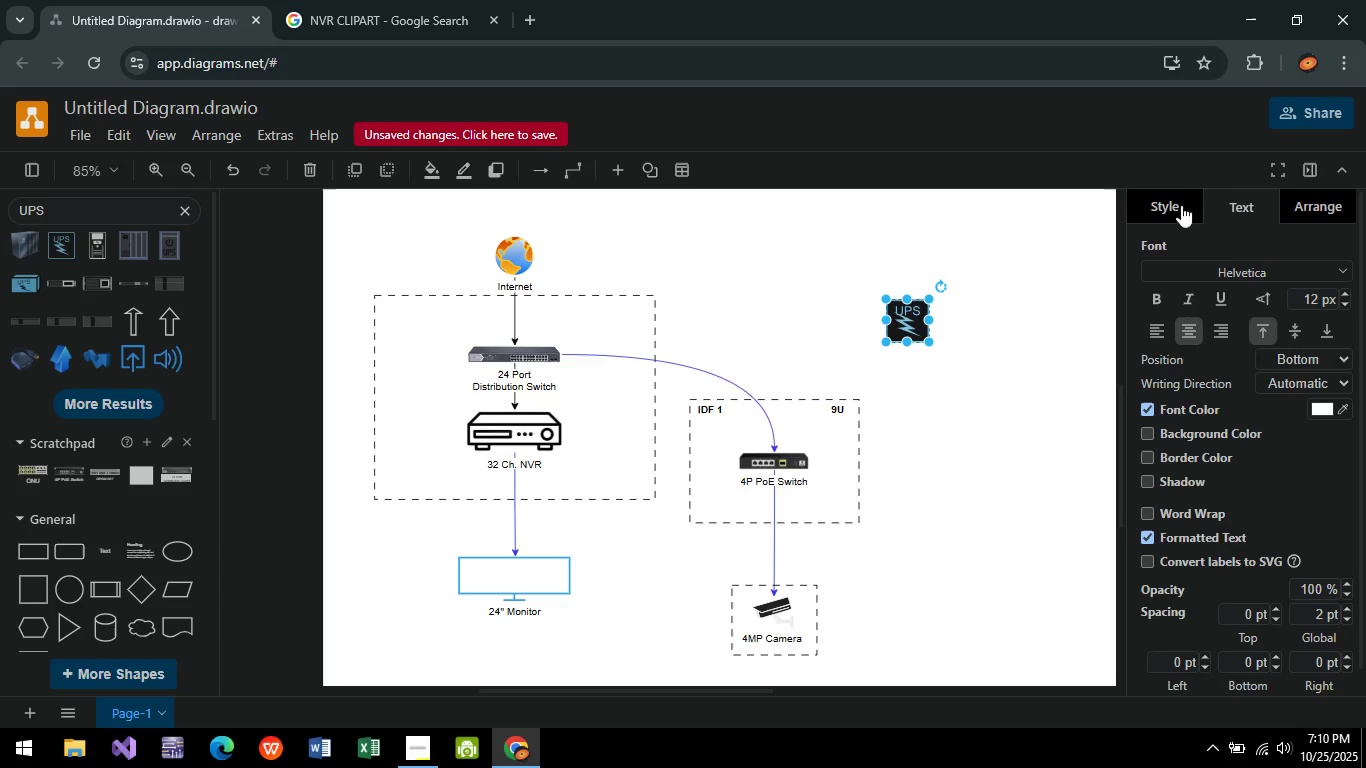 
double_click([1164, 205])
 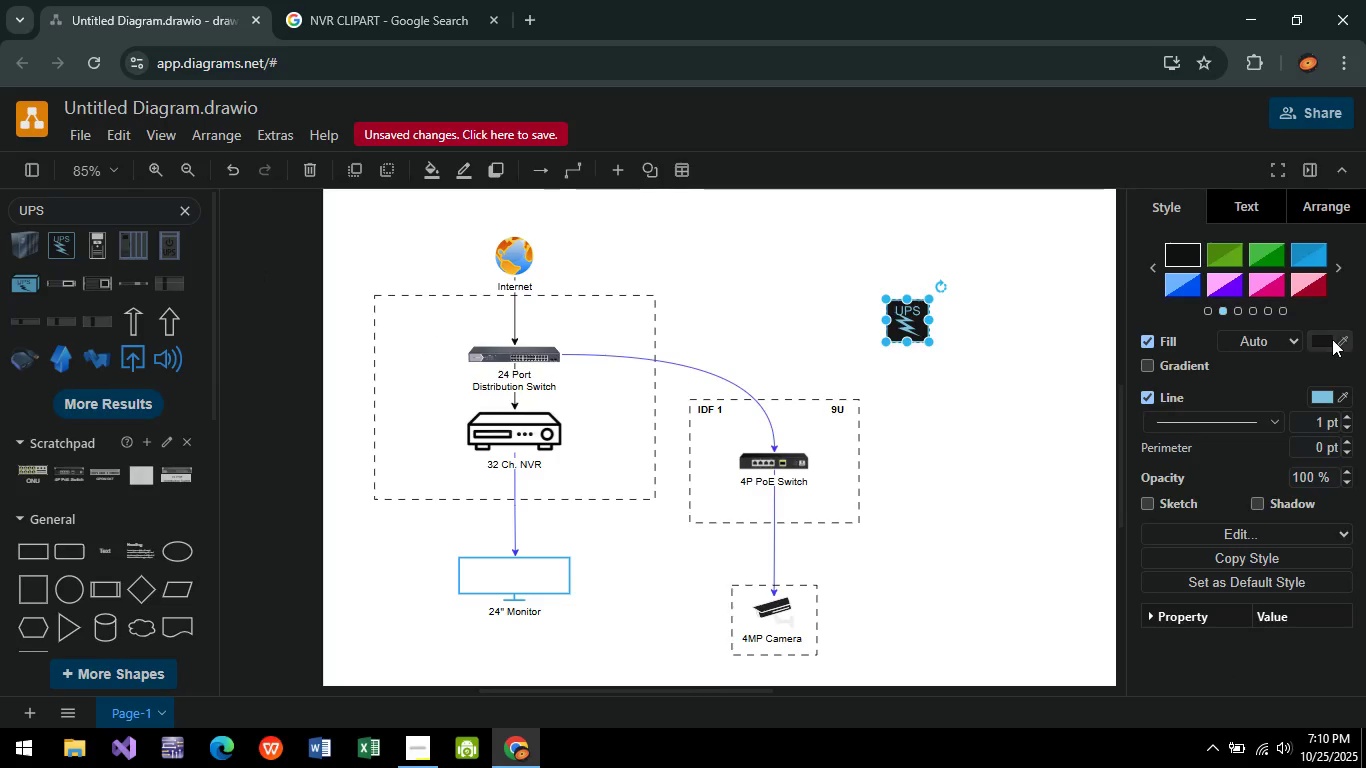 
left_click([1332, 339])
 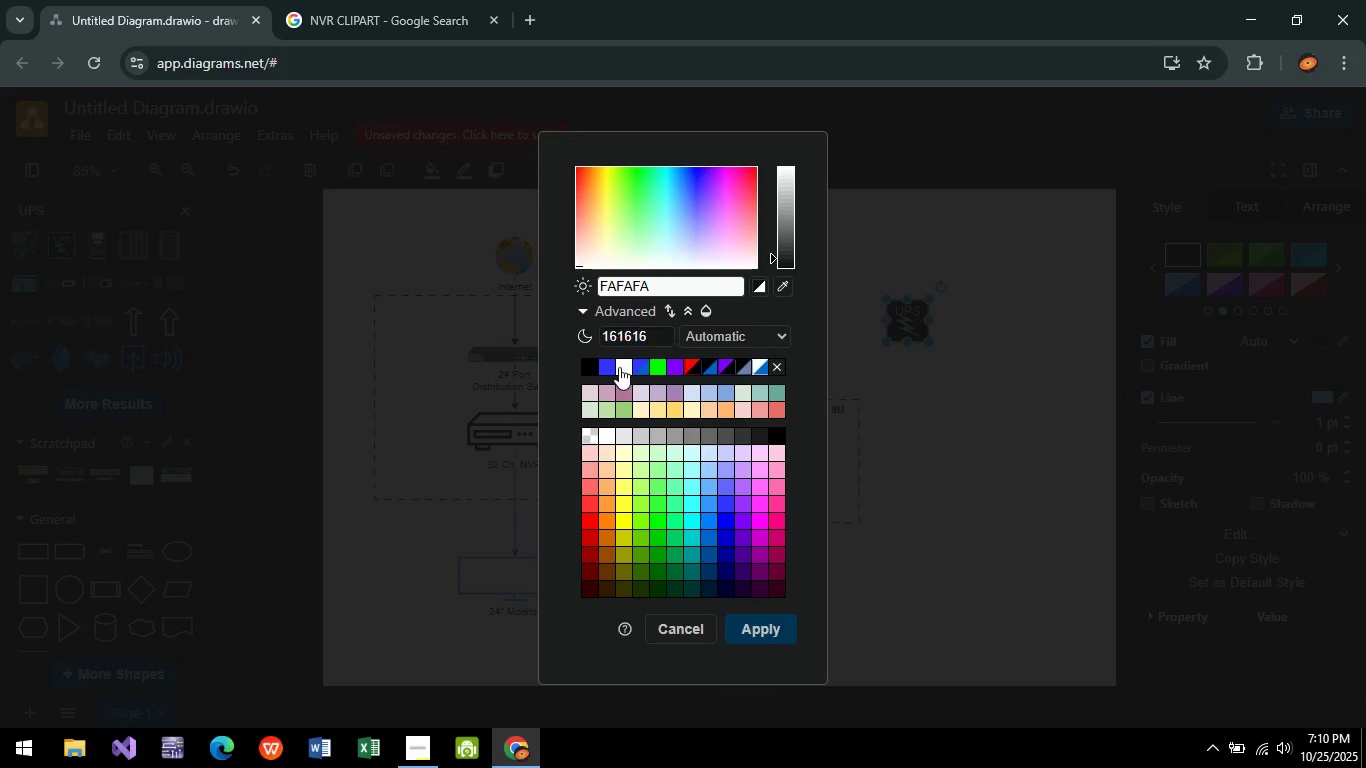 
left_click([619, 367])
 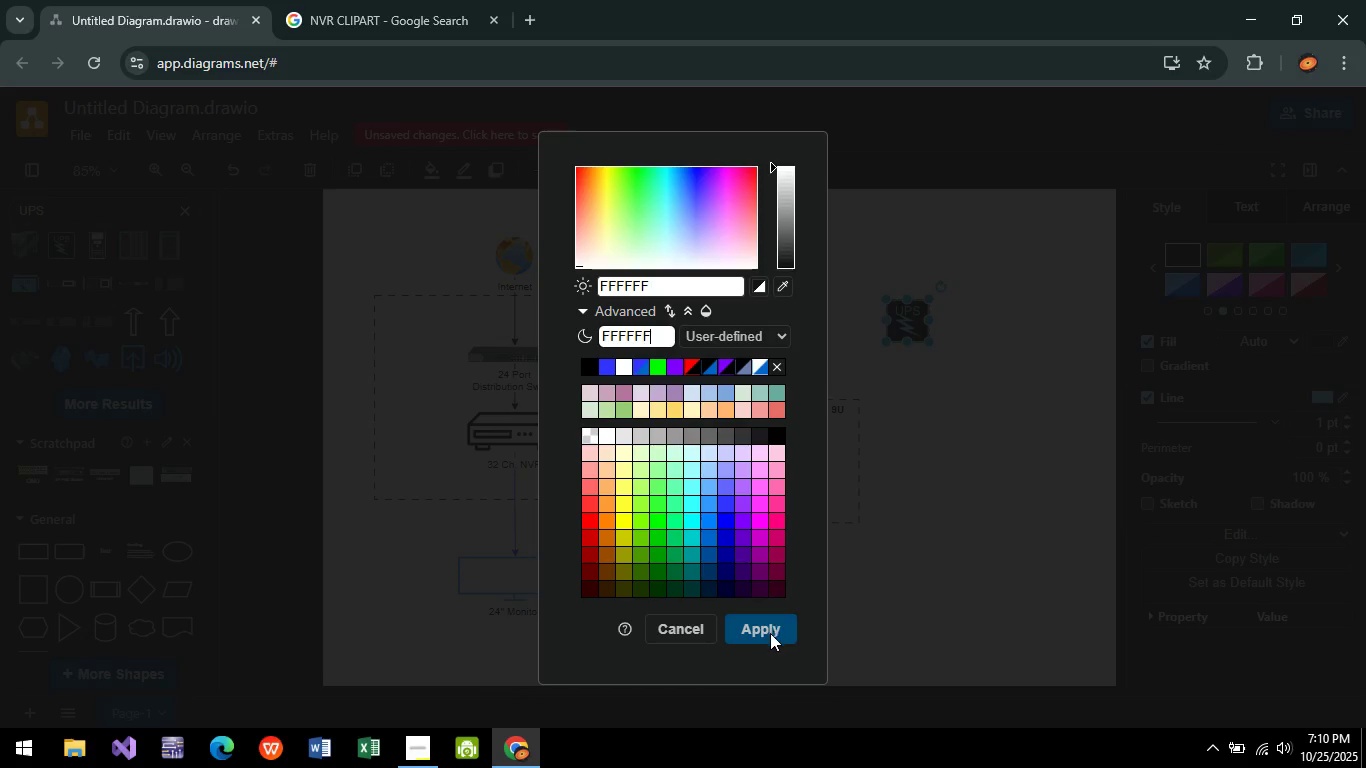 
left_click([770, 633])
 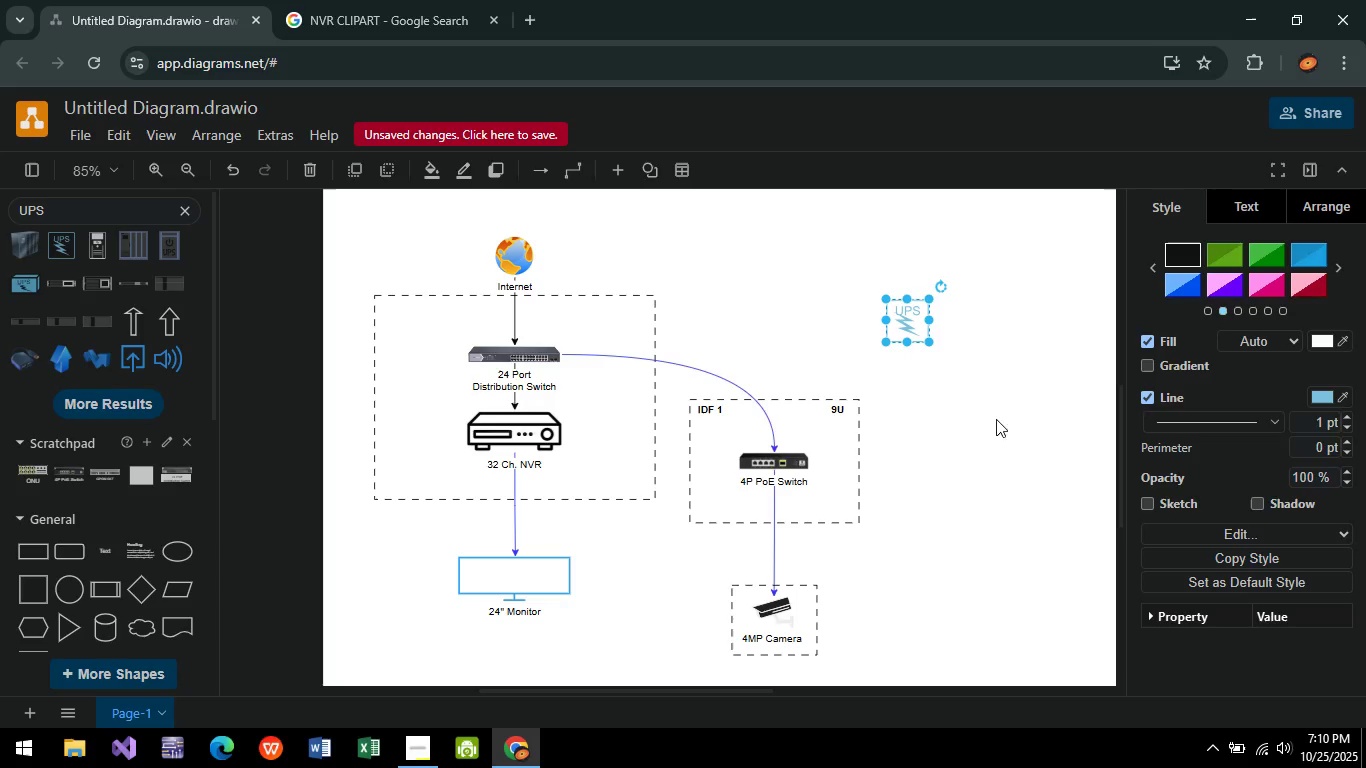 
left_click([995, 435])
 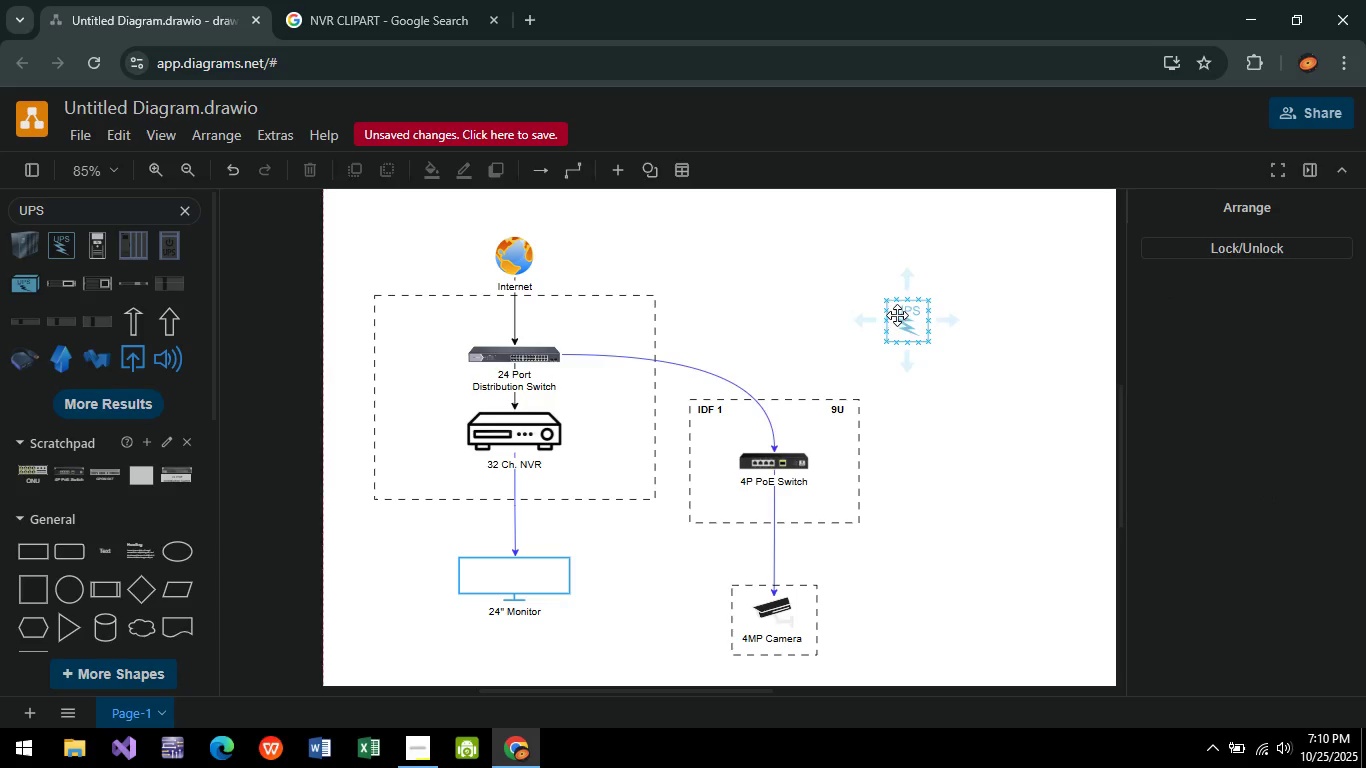 
double_click([897, 315])
 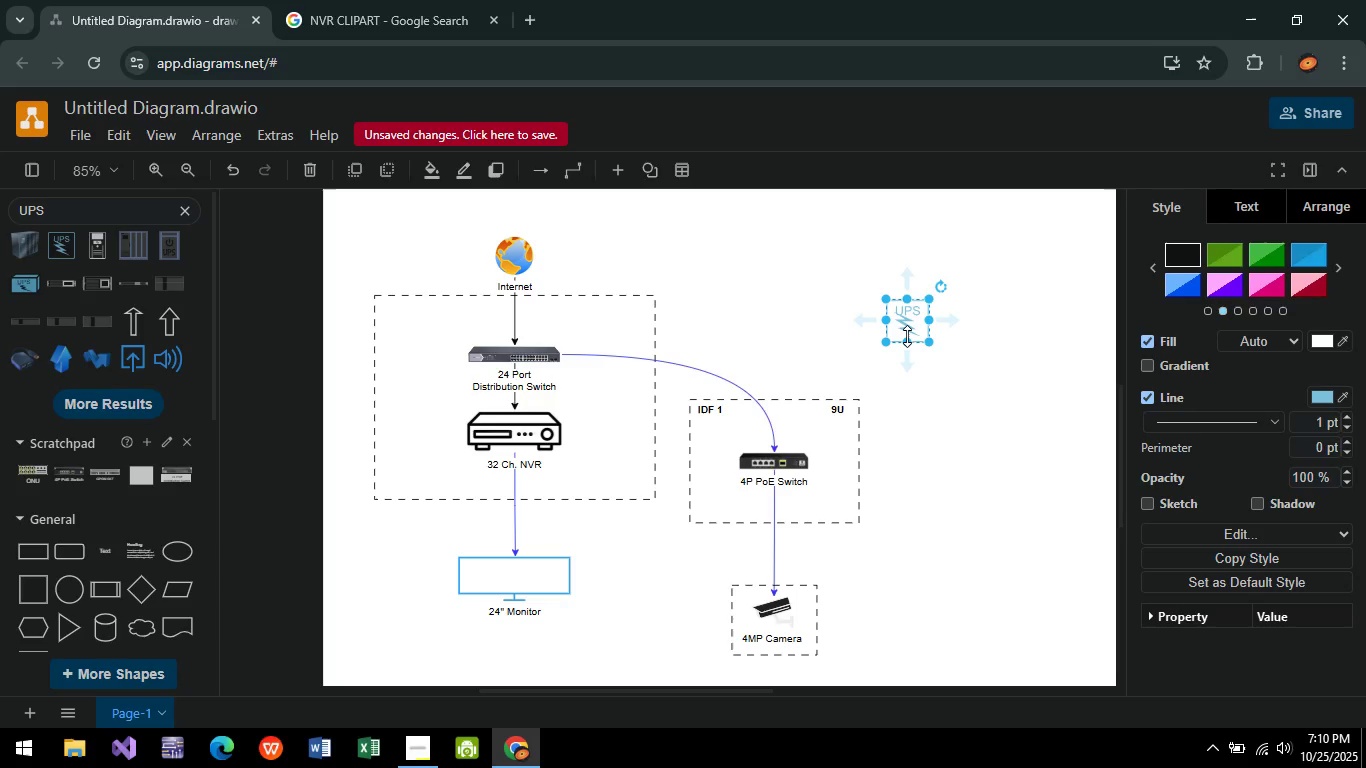 
key(Enter)
 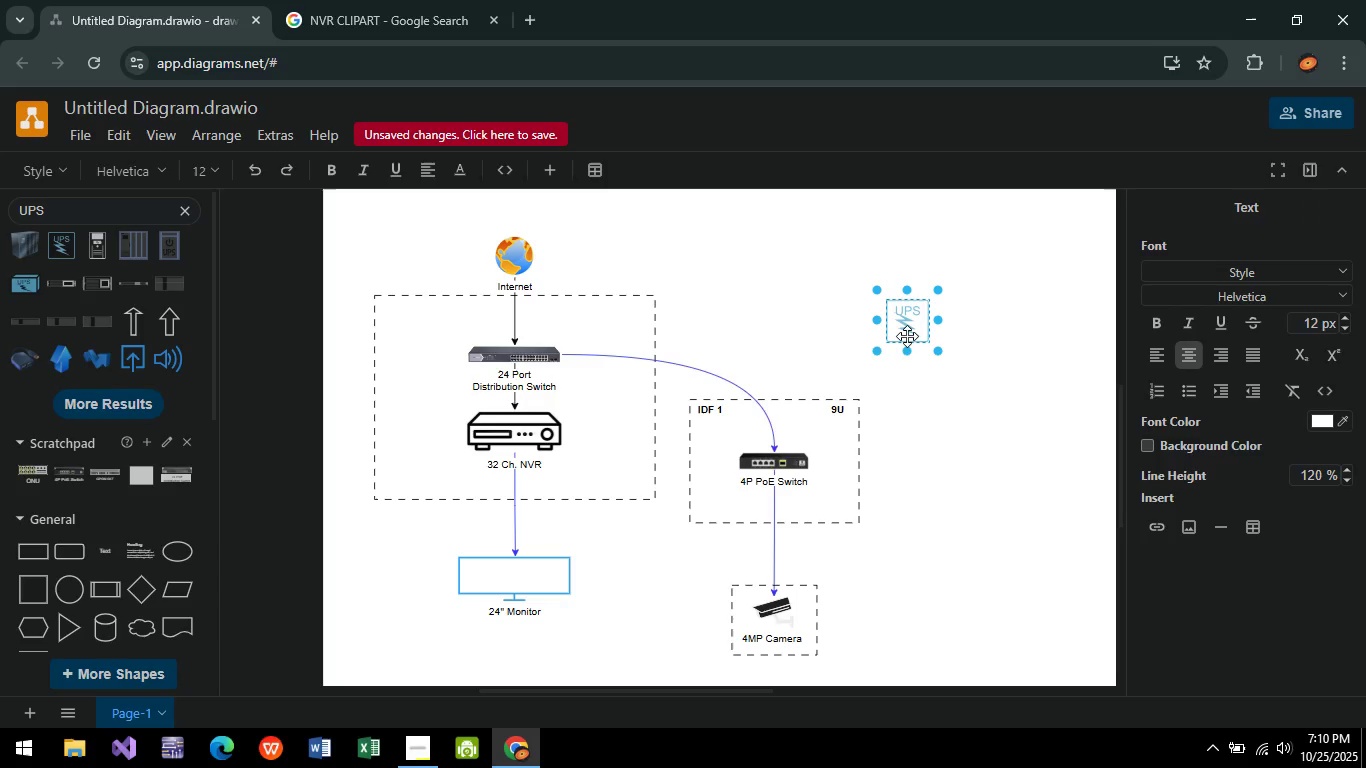 
key(1)
 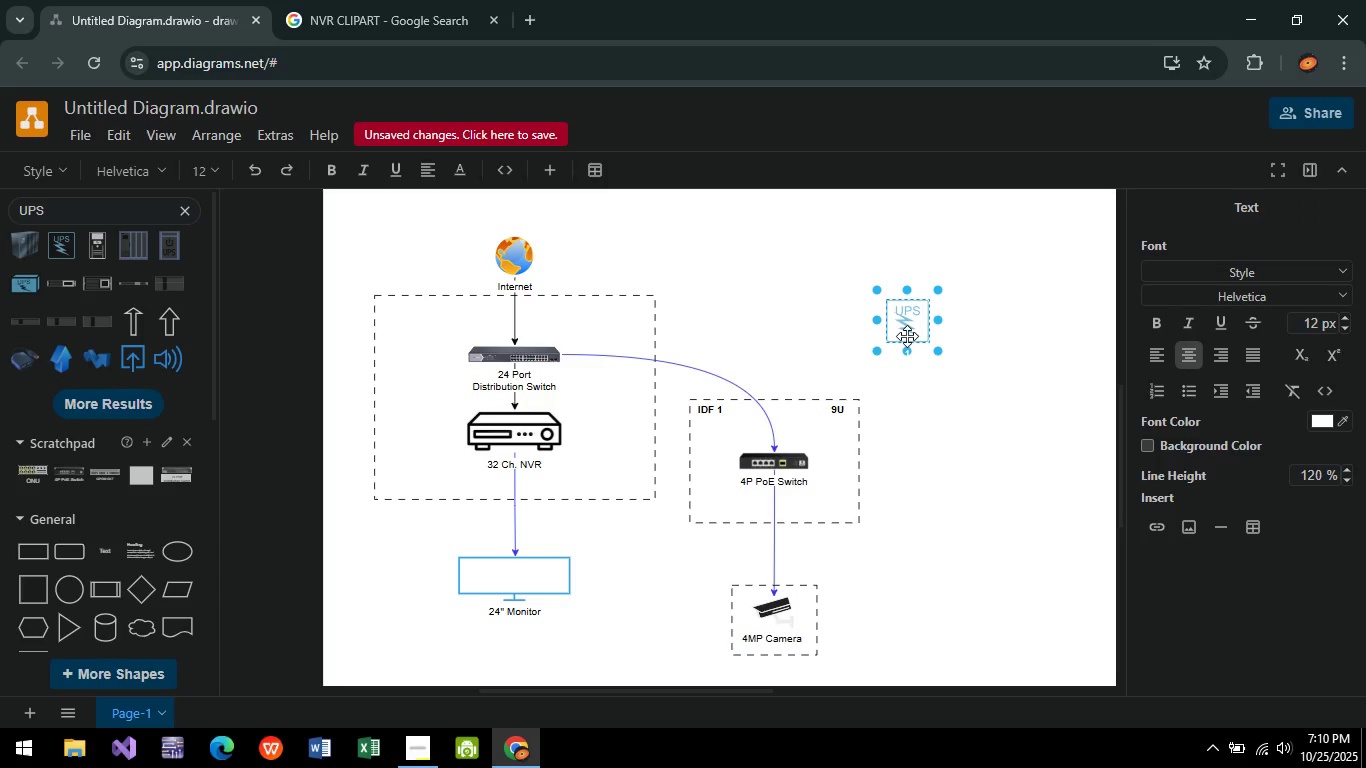 
key(Backspace)
 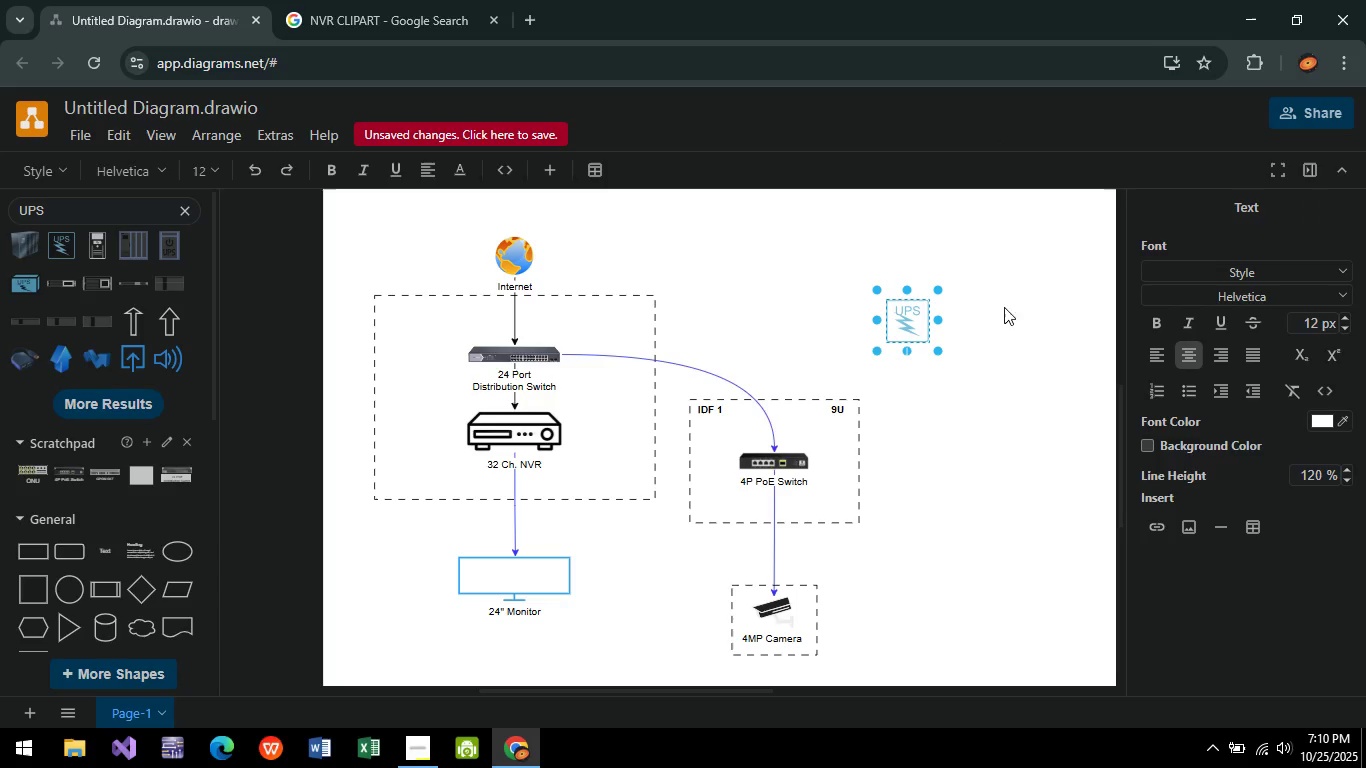 
left_click([1002, 482])
 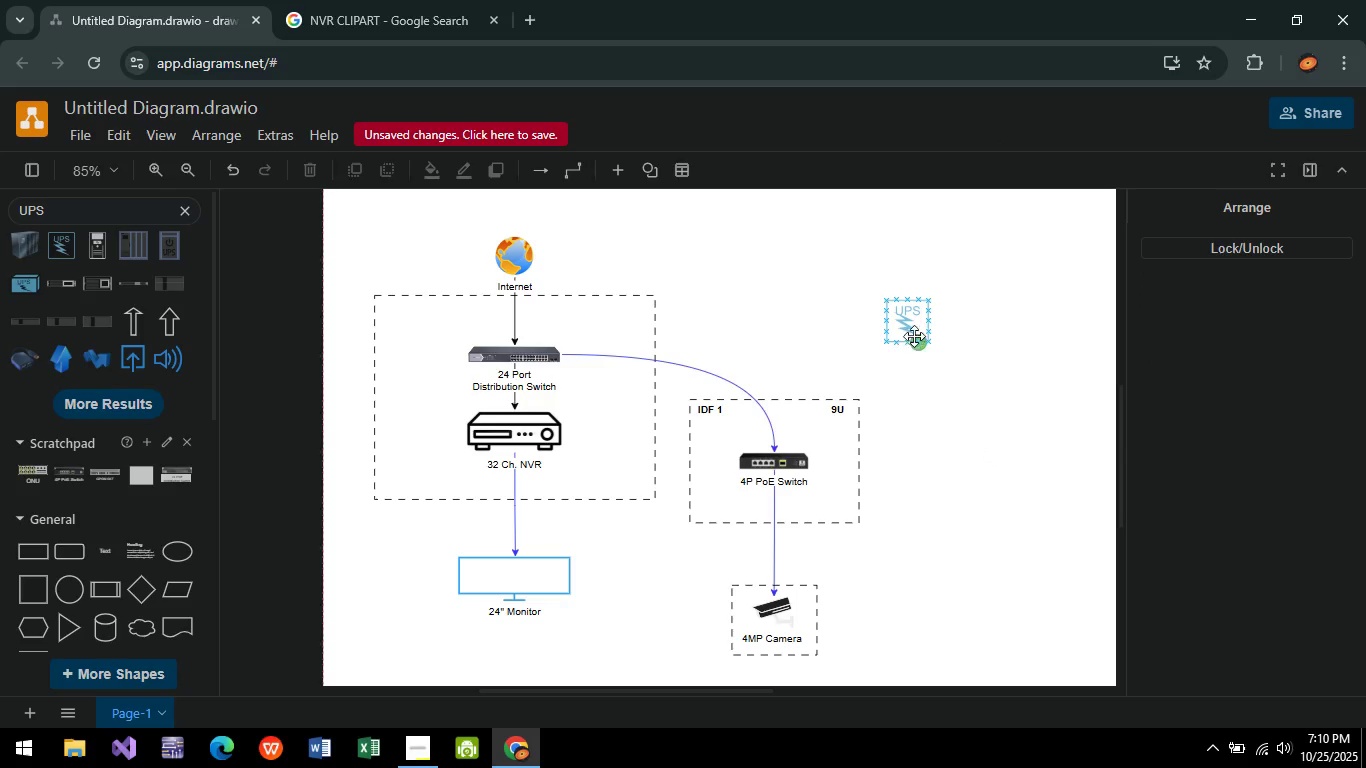 
left_click([914, 335])
 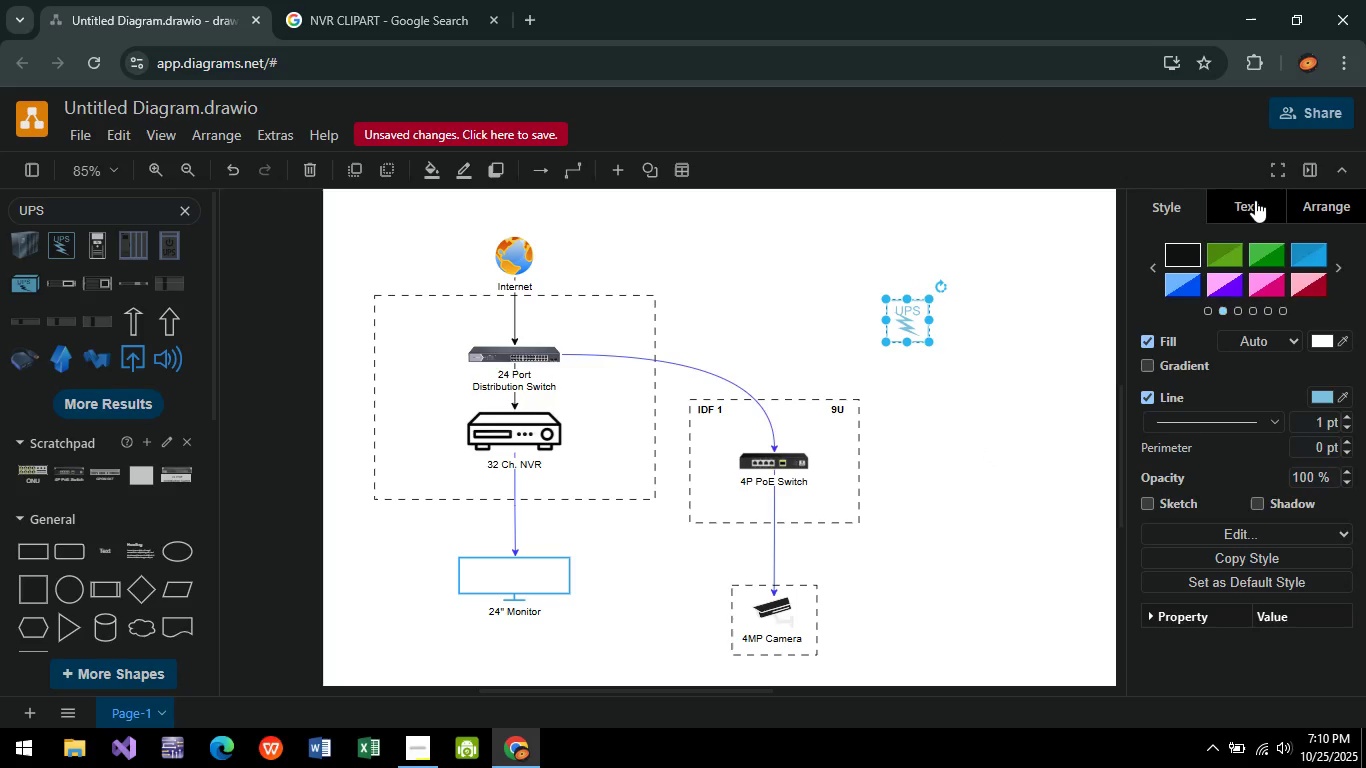 
left_click([1255, 199])
 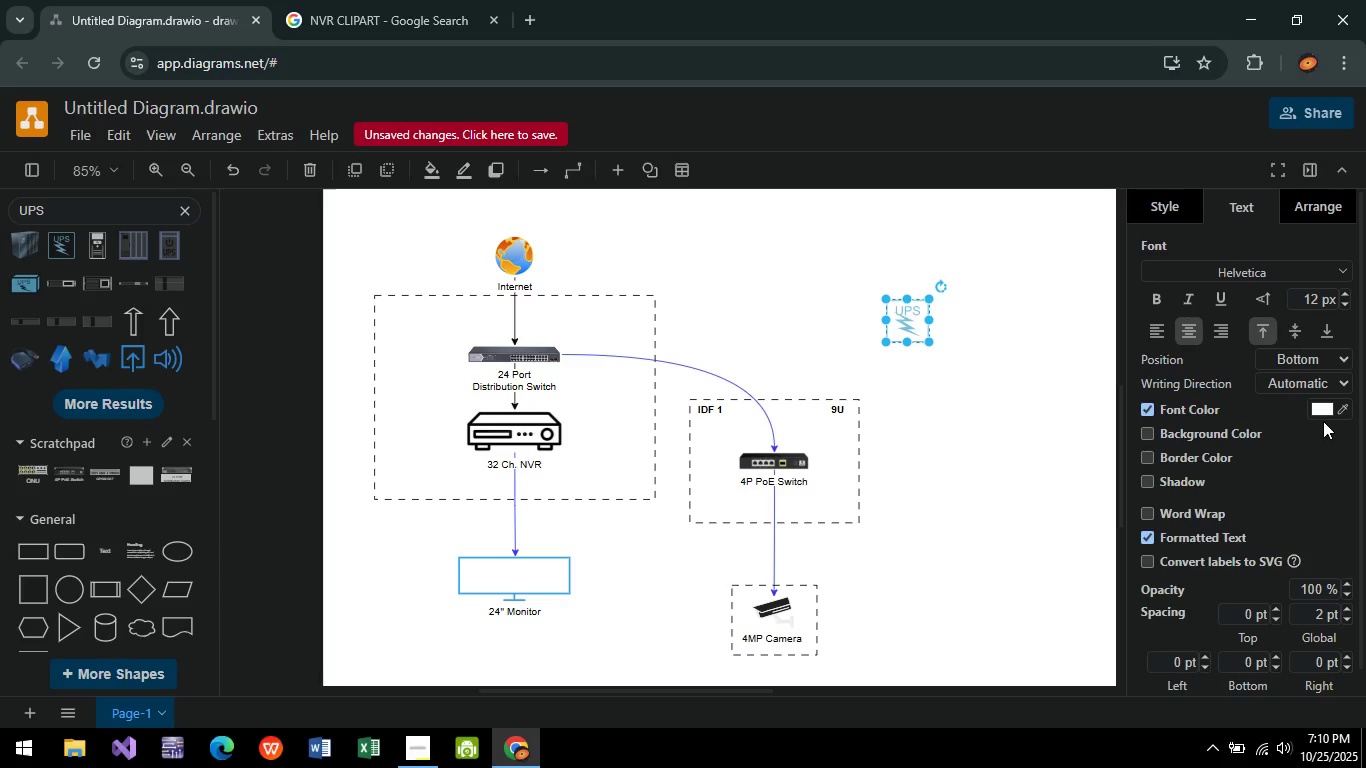 
left_click([1325, 415])
 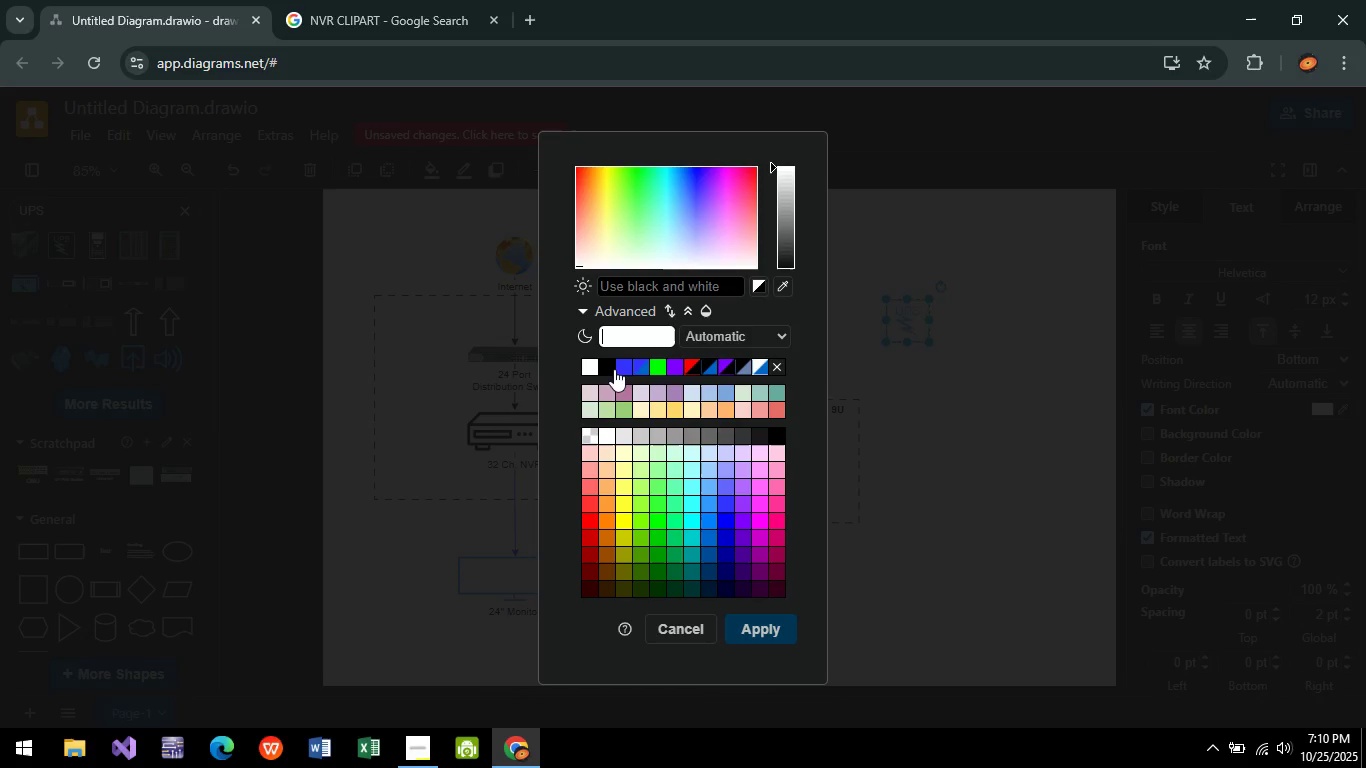 
left_click([600, 370])
 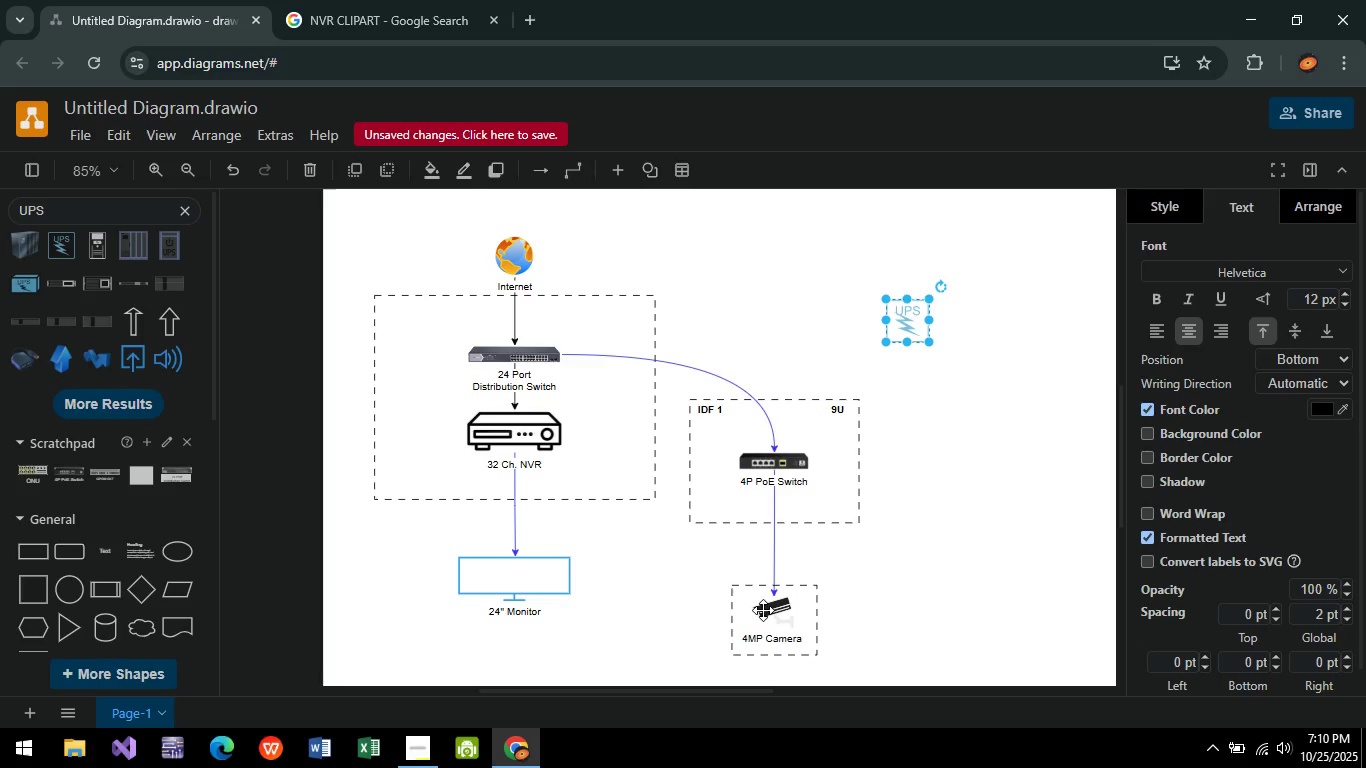 
type(1k)
key(Backspace)
type(Kva)
 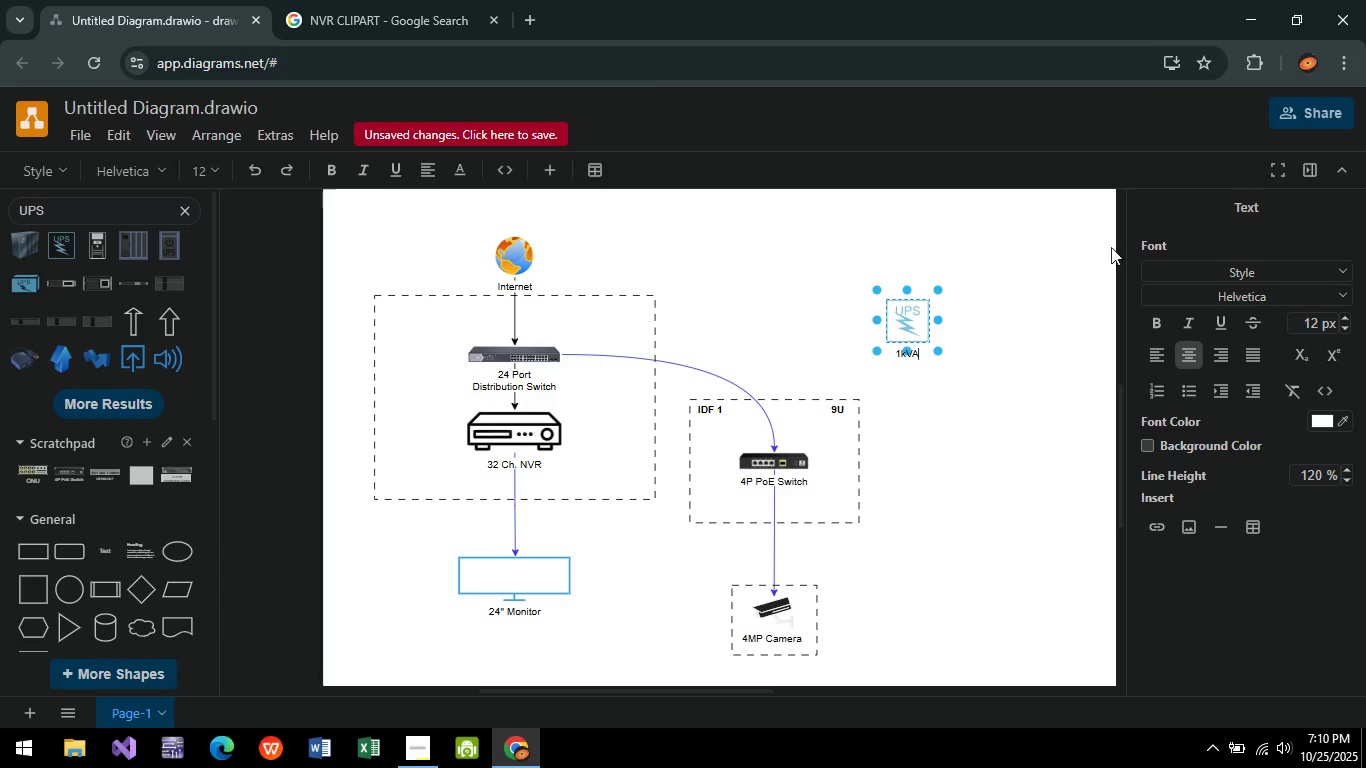 
left_click([1004, 500])
 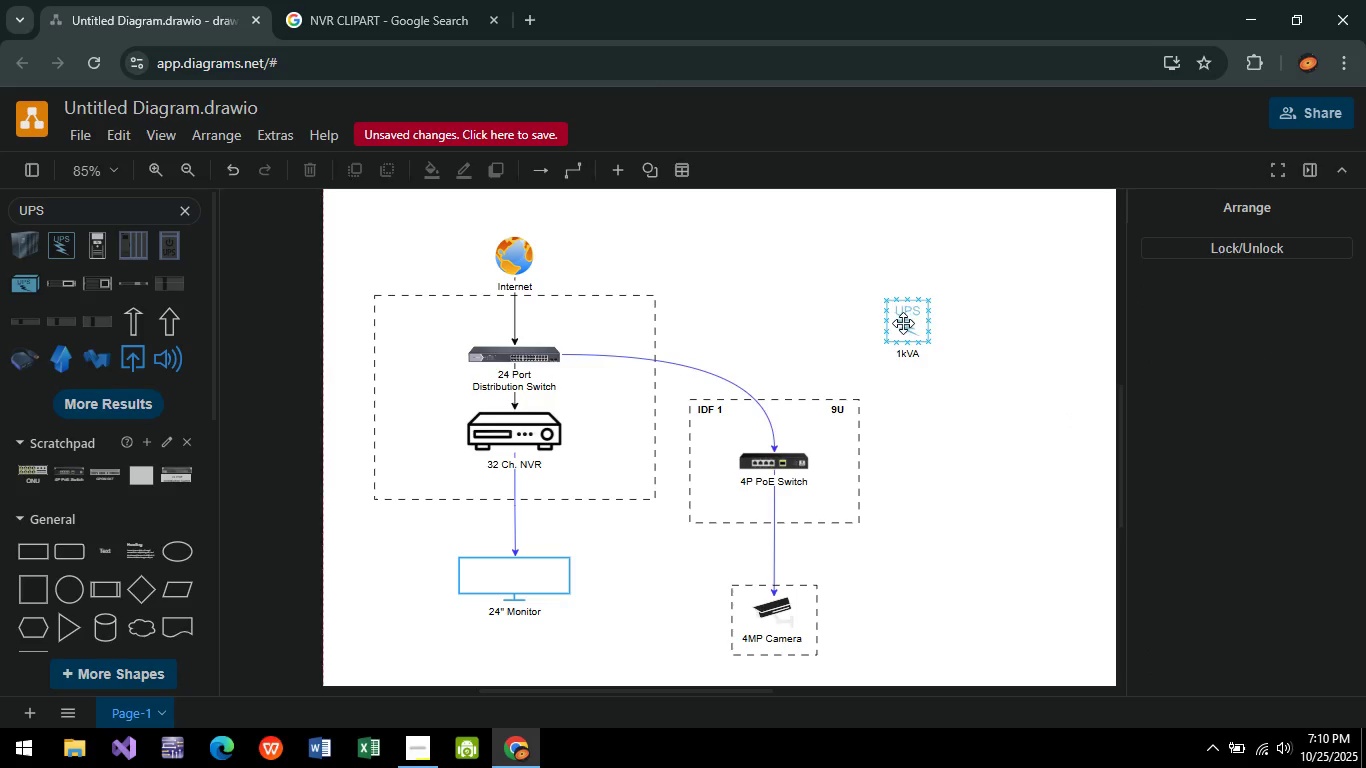 
left_click([903, 323])
 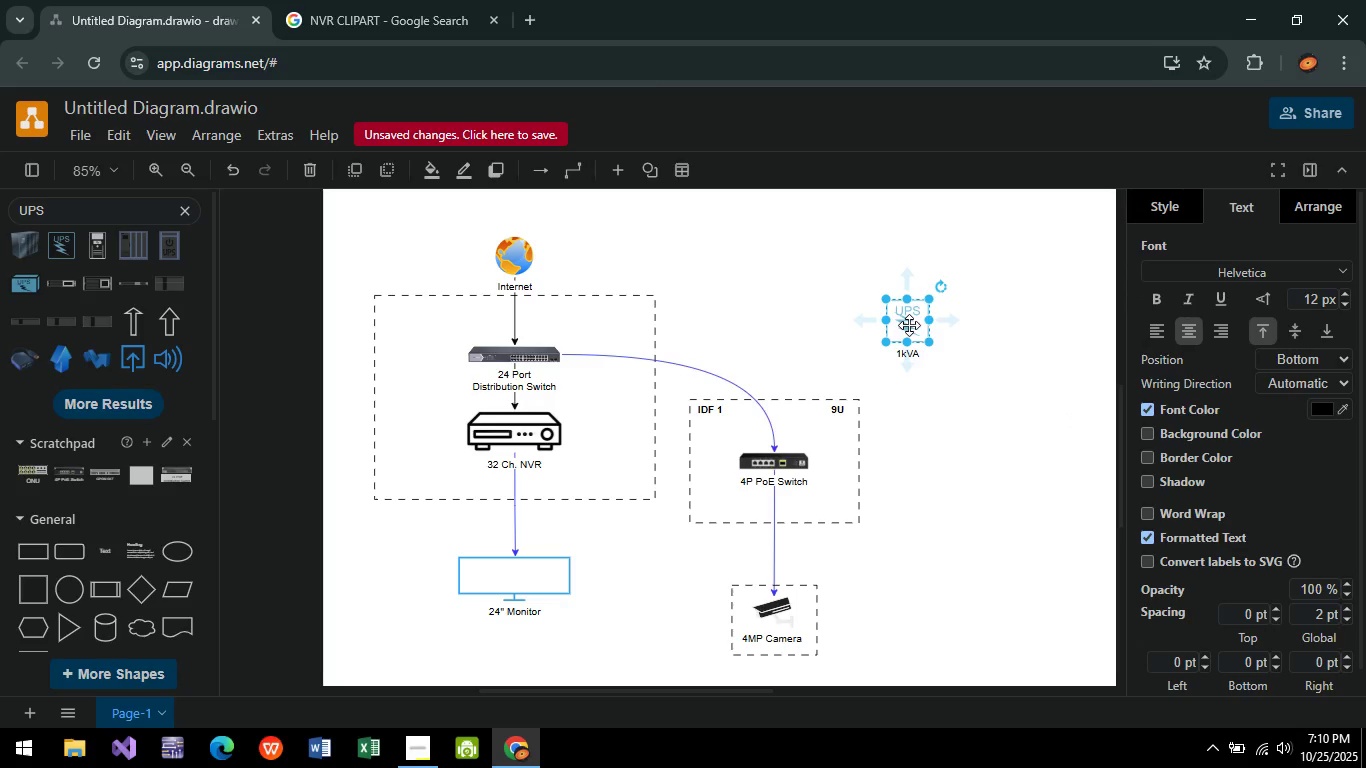 
left_click_drag(start_coordinate=[909, 325], to_coordinate=[912, 347])
 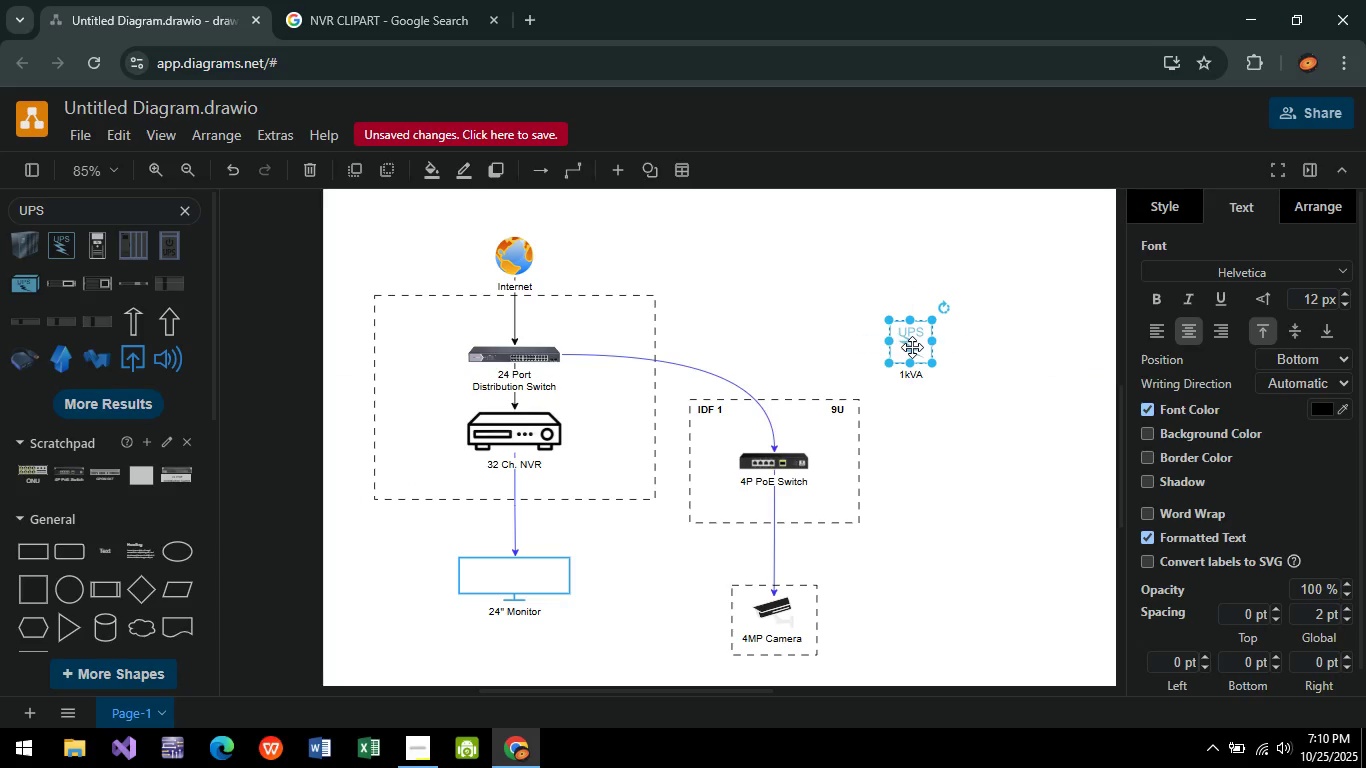 
double_click([912, 347])
 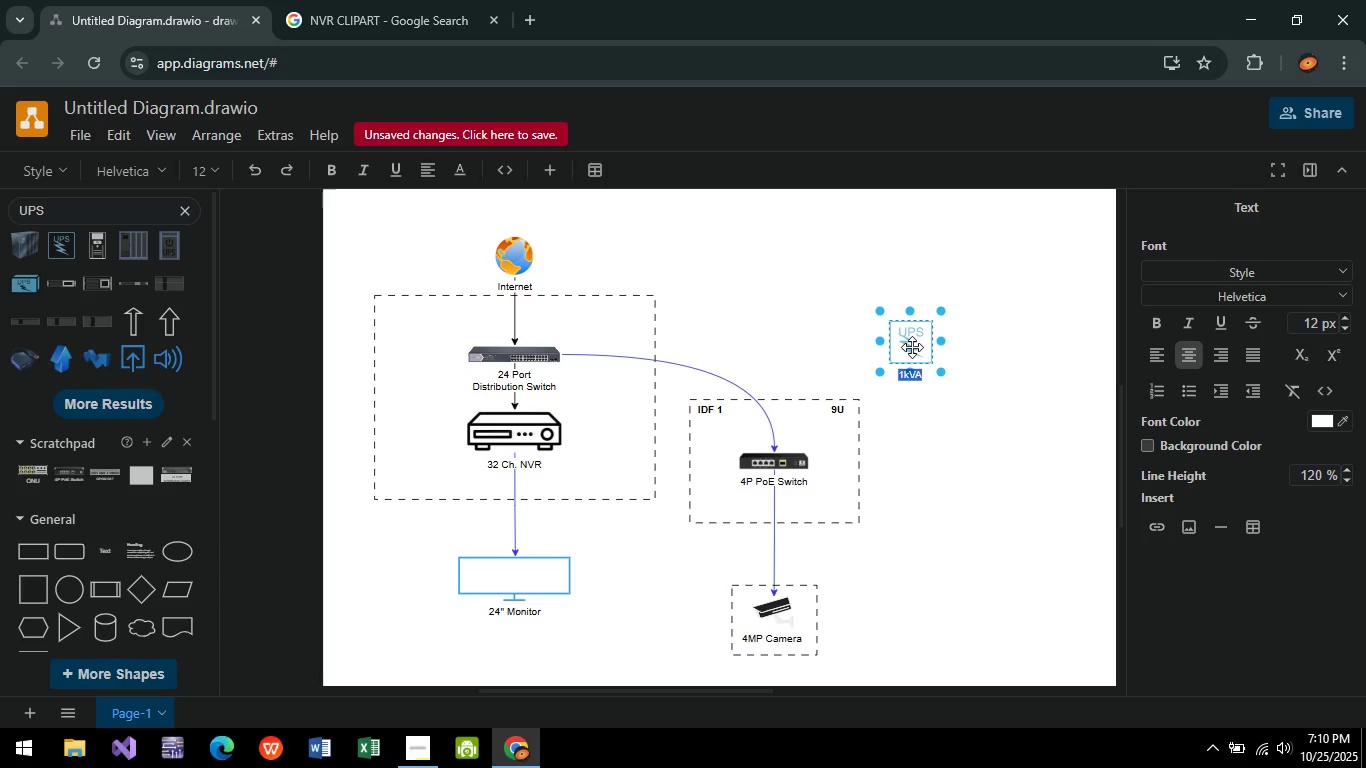 
key(ArrowLeft)
 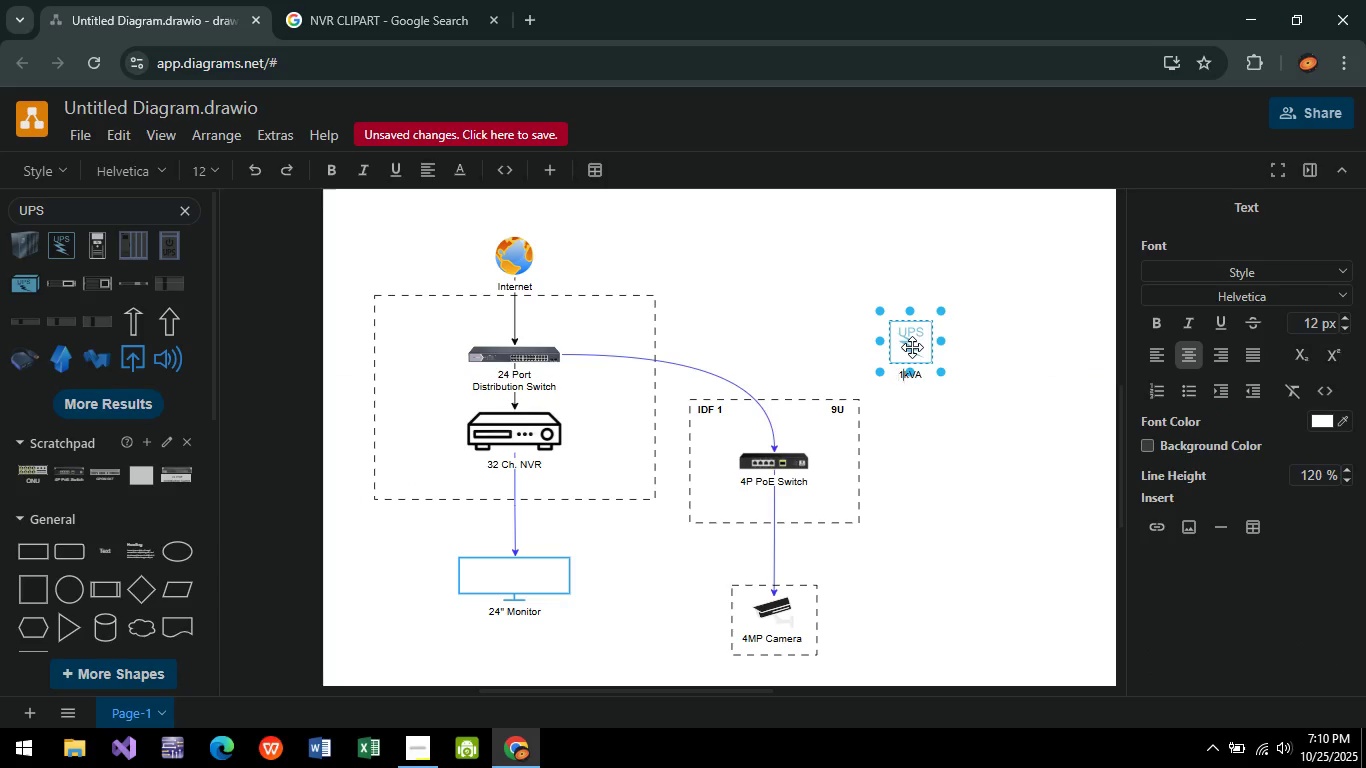 
key(ArrowRight)
 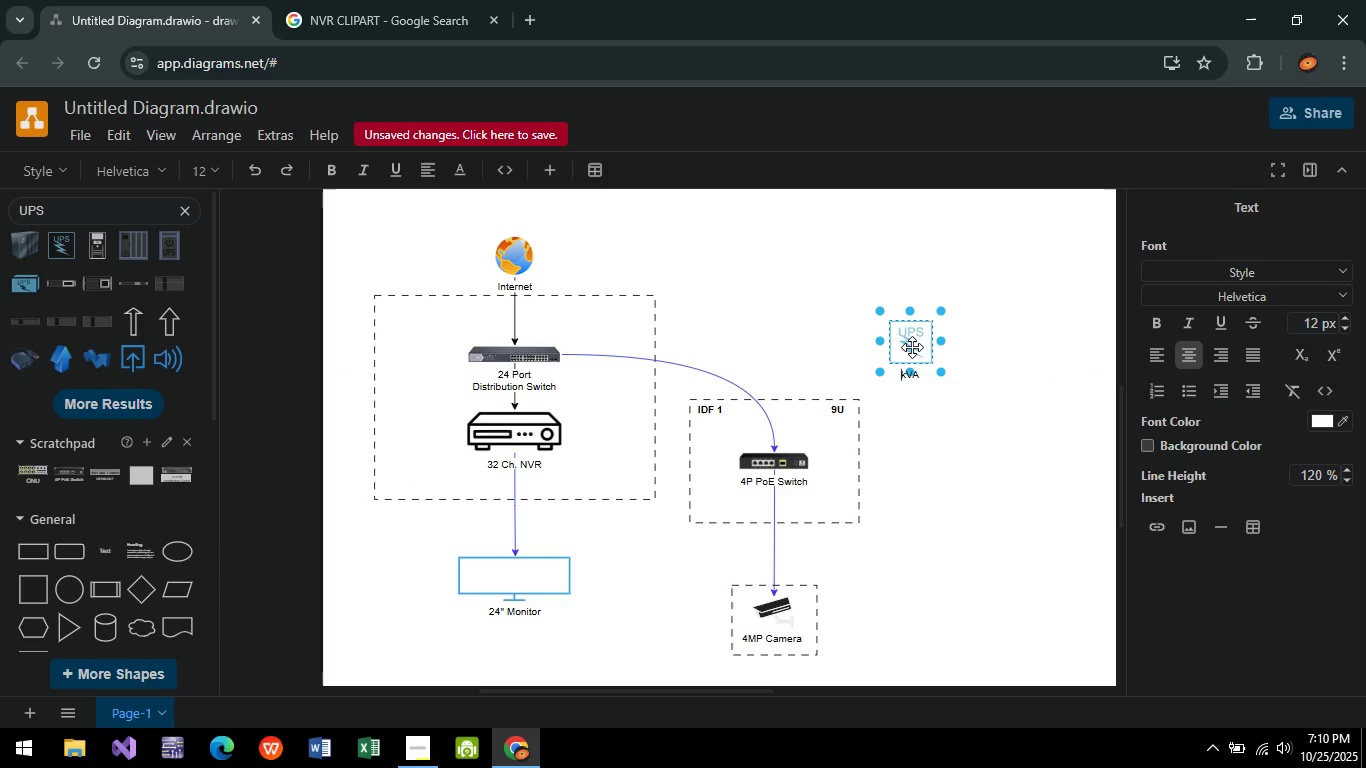 
key(Backspace)
 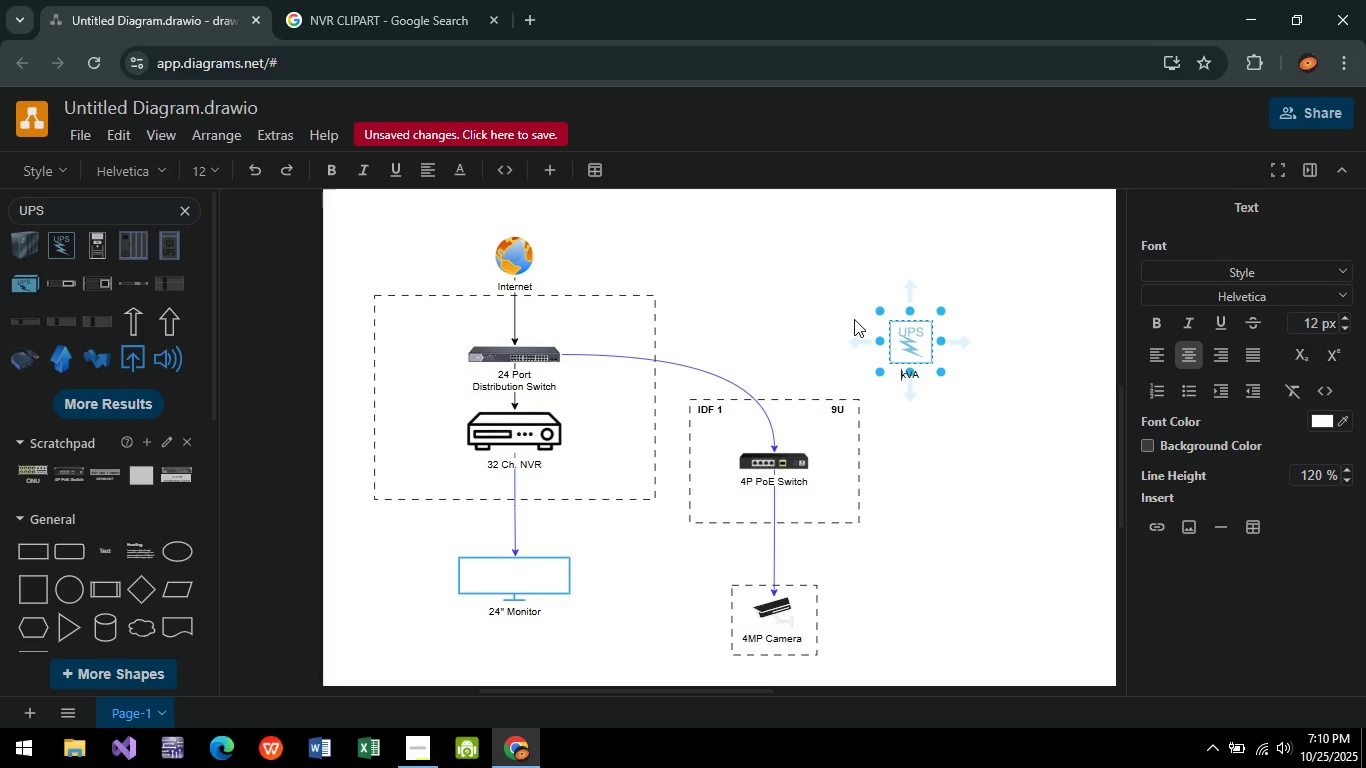 
key(5)
 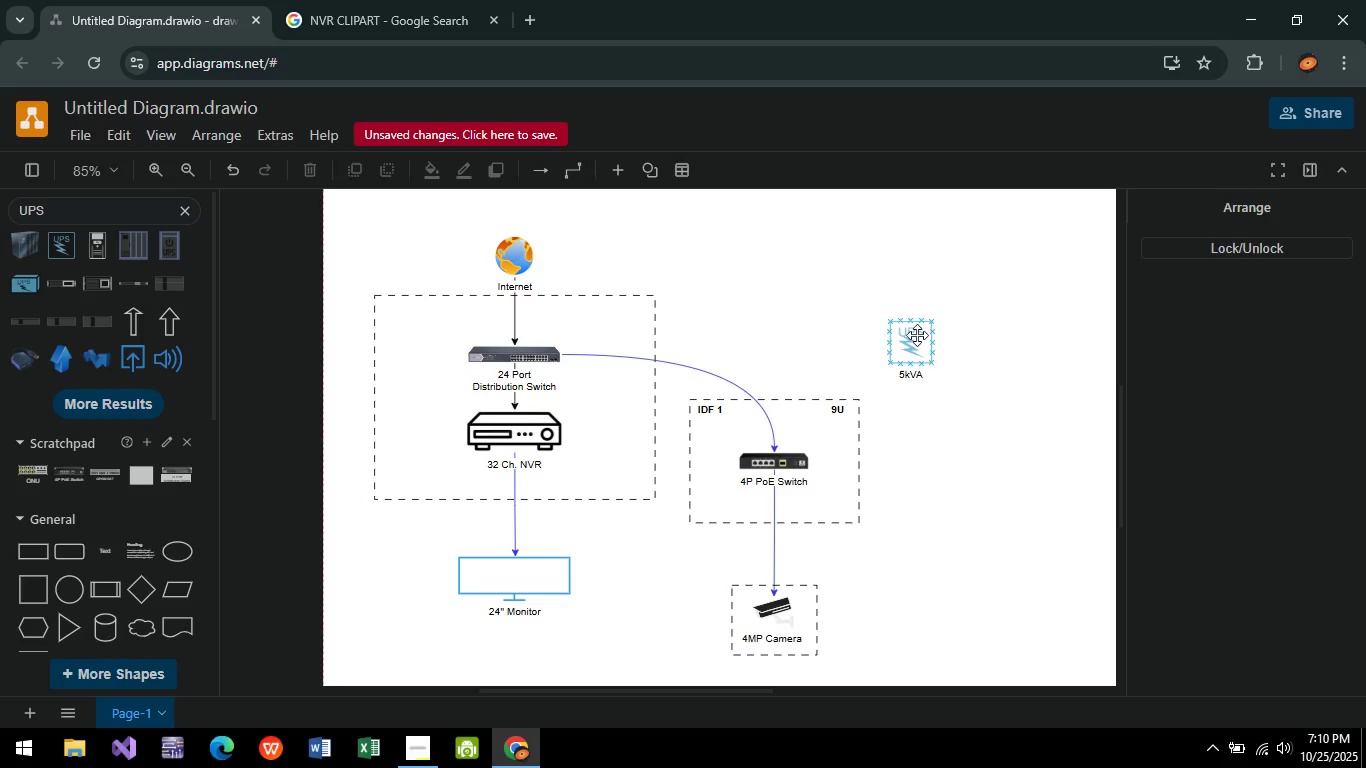 
double_click([909, 345])
 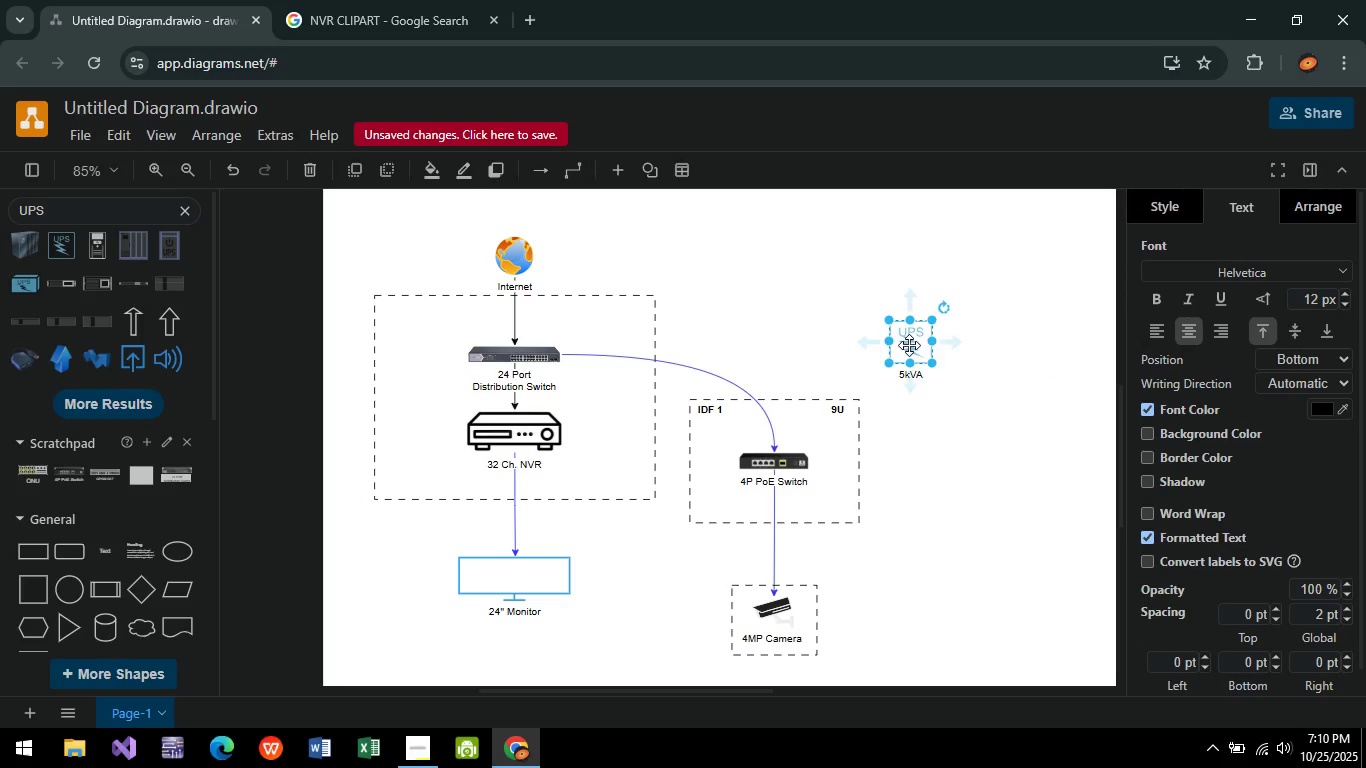 
left_click_drag(start_coordinate=[909, 345], to_coordinate=[399, 462])
 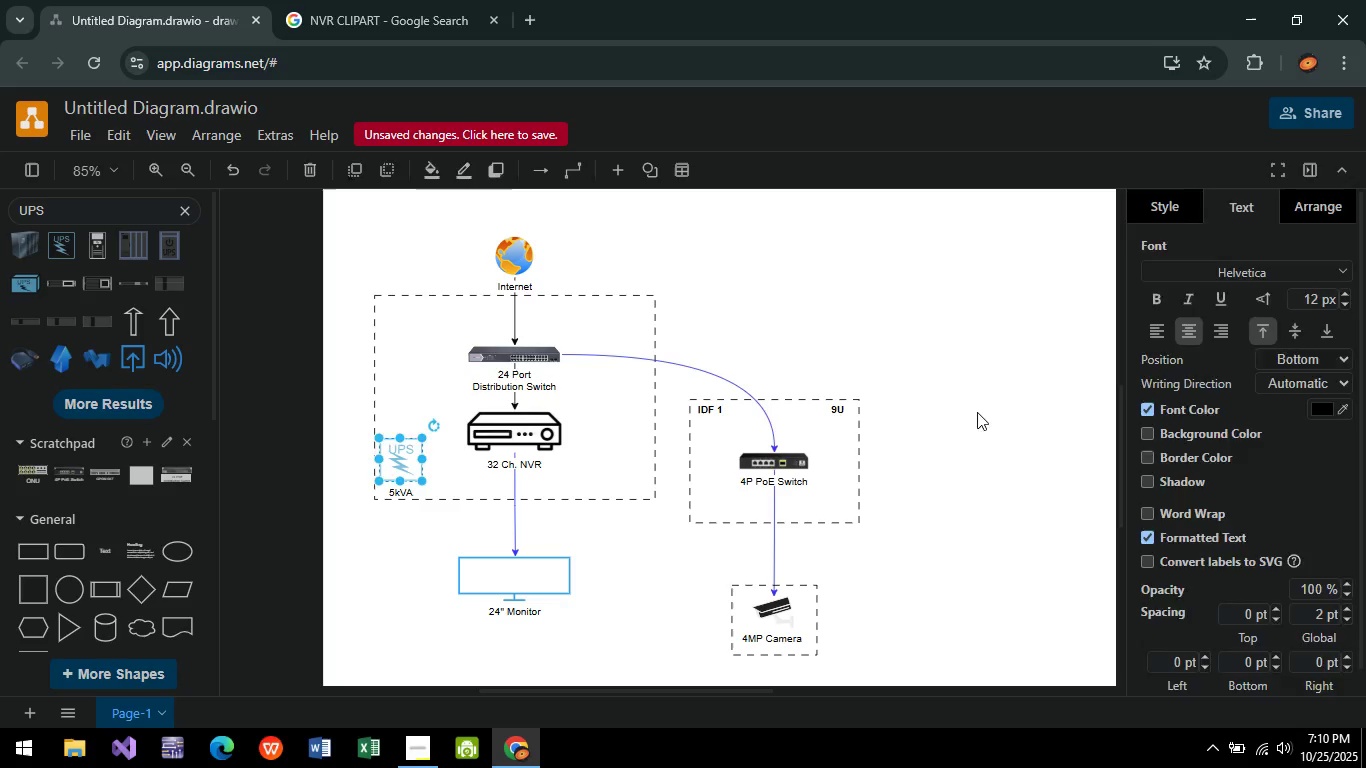 
left_click_drag(start_coordinate=[966, 411], to_coordinate=[977, 412])
 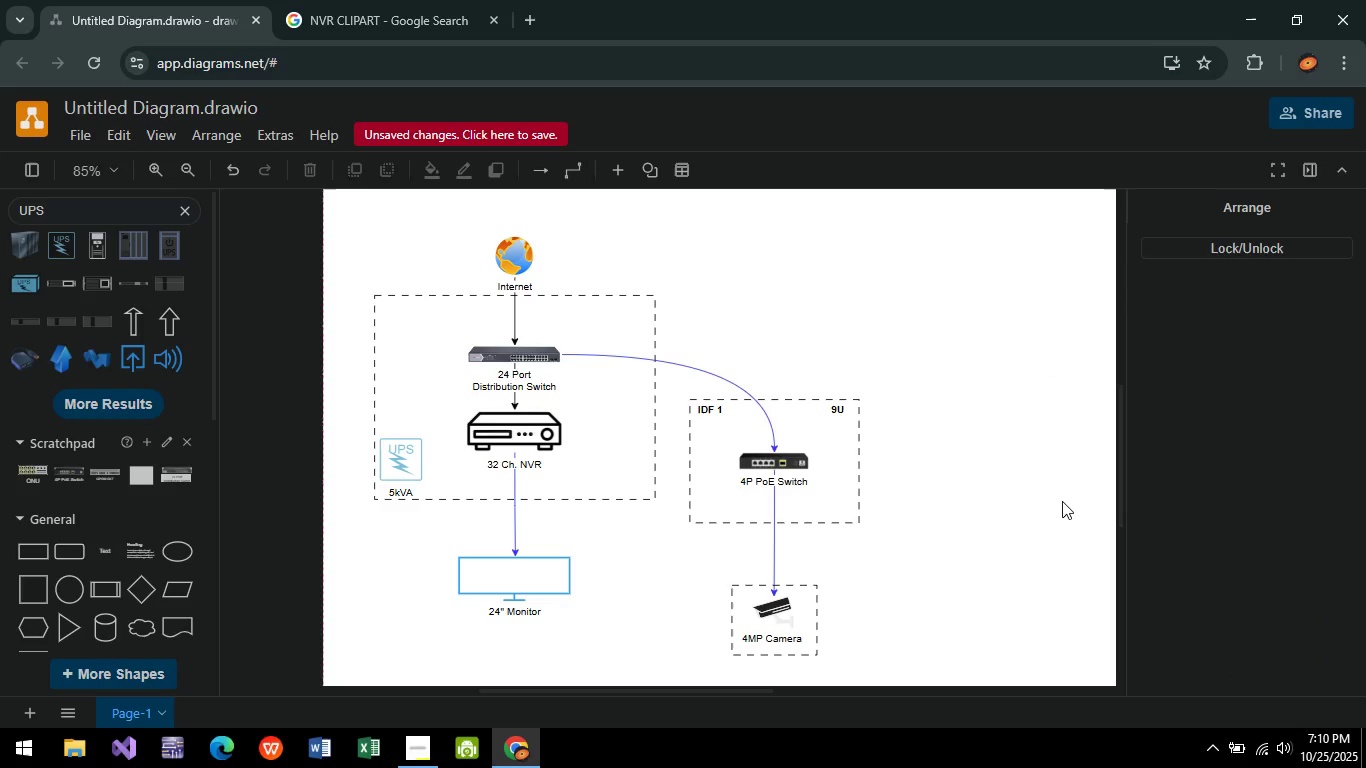 
key(Control+ControlLeft)
 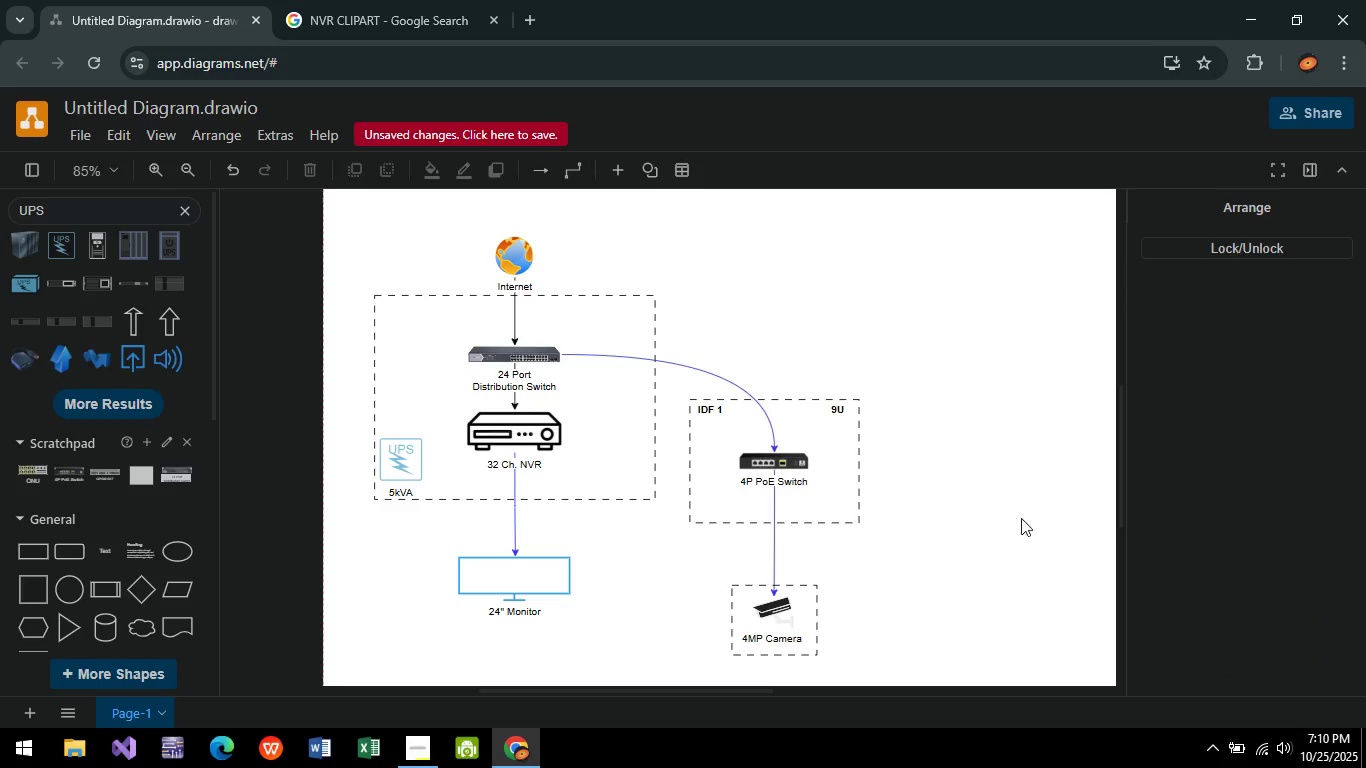 
key(Control+ControlLeft)
 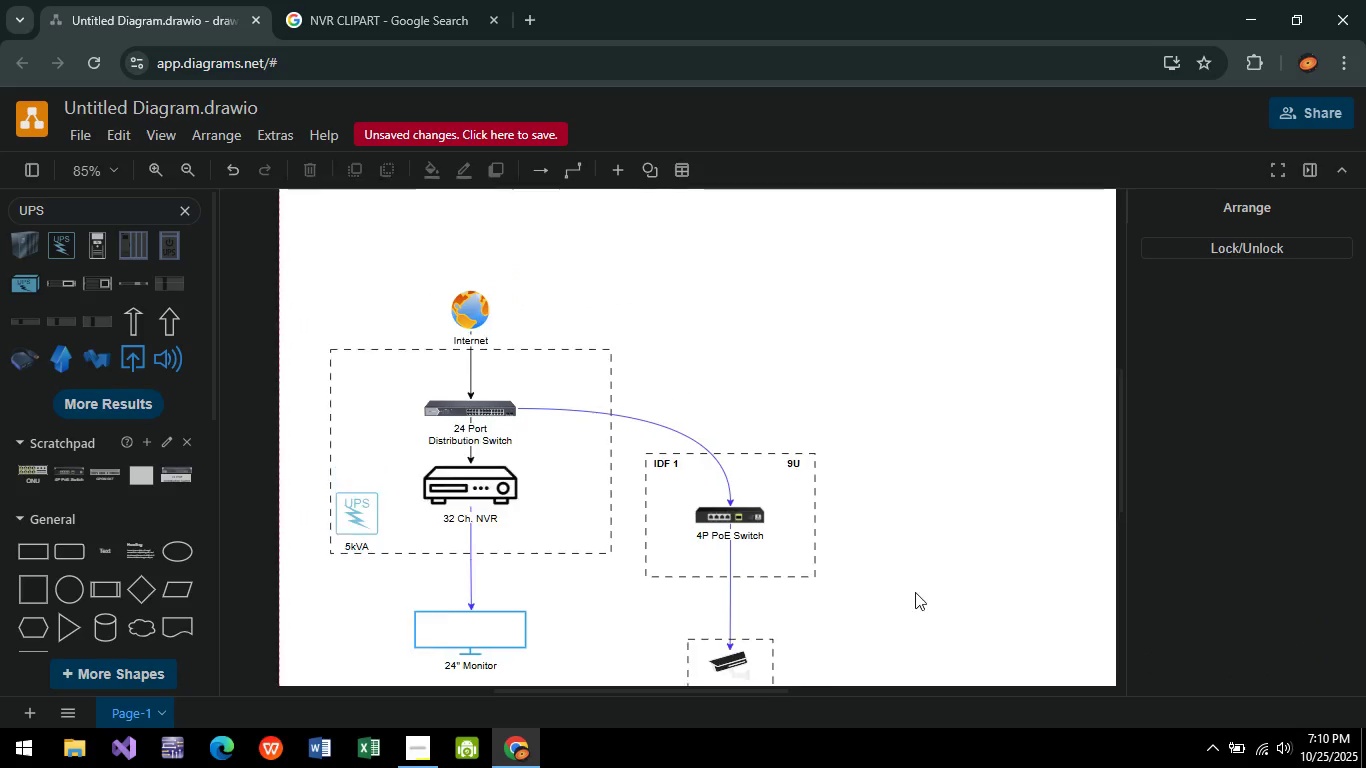 
hold_key(key=ControlLeft, duration=0.42)
scroll: coordinate [913, 593], scroll_direction: down, amount: 5.0
 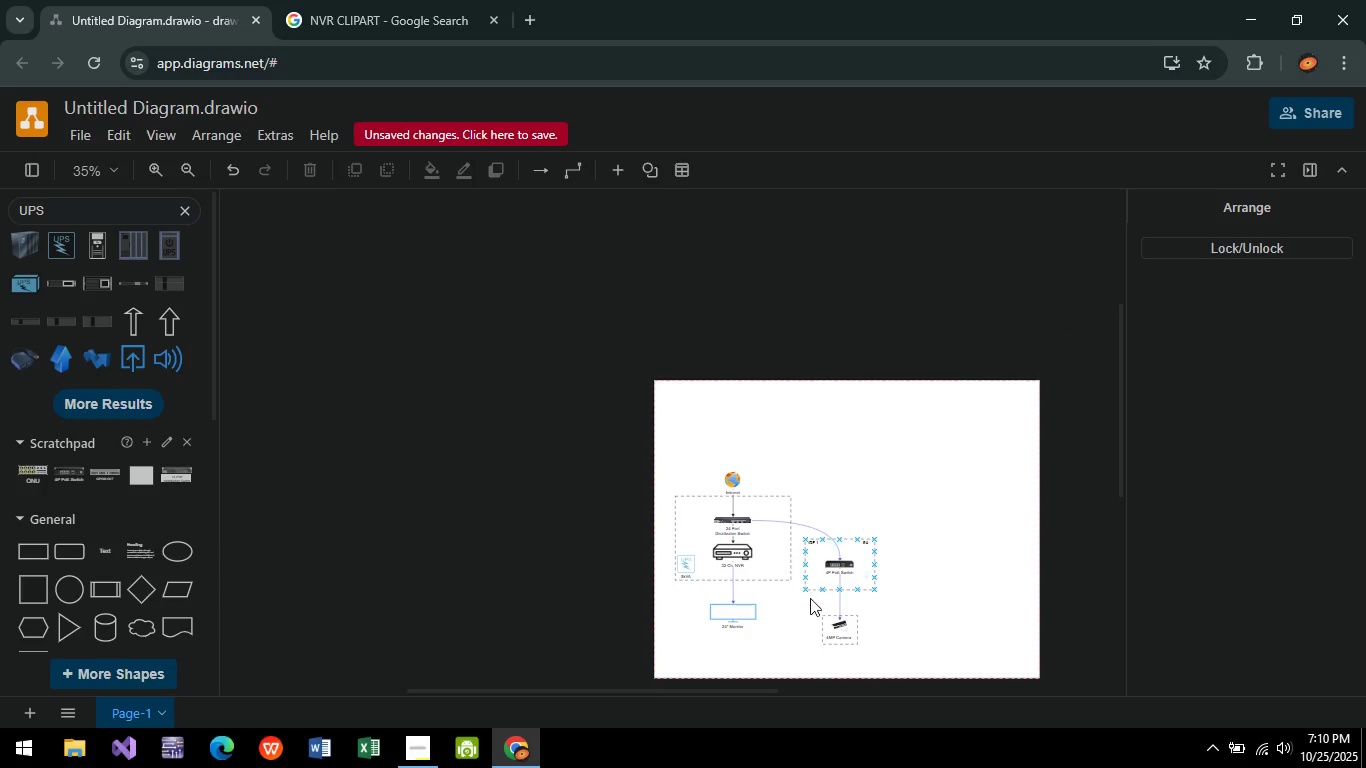 
wait(5.21)
 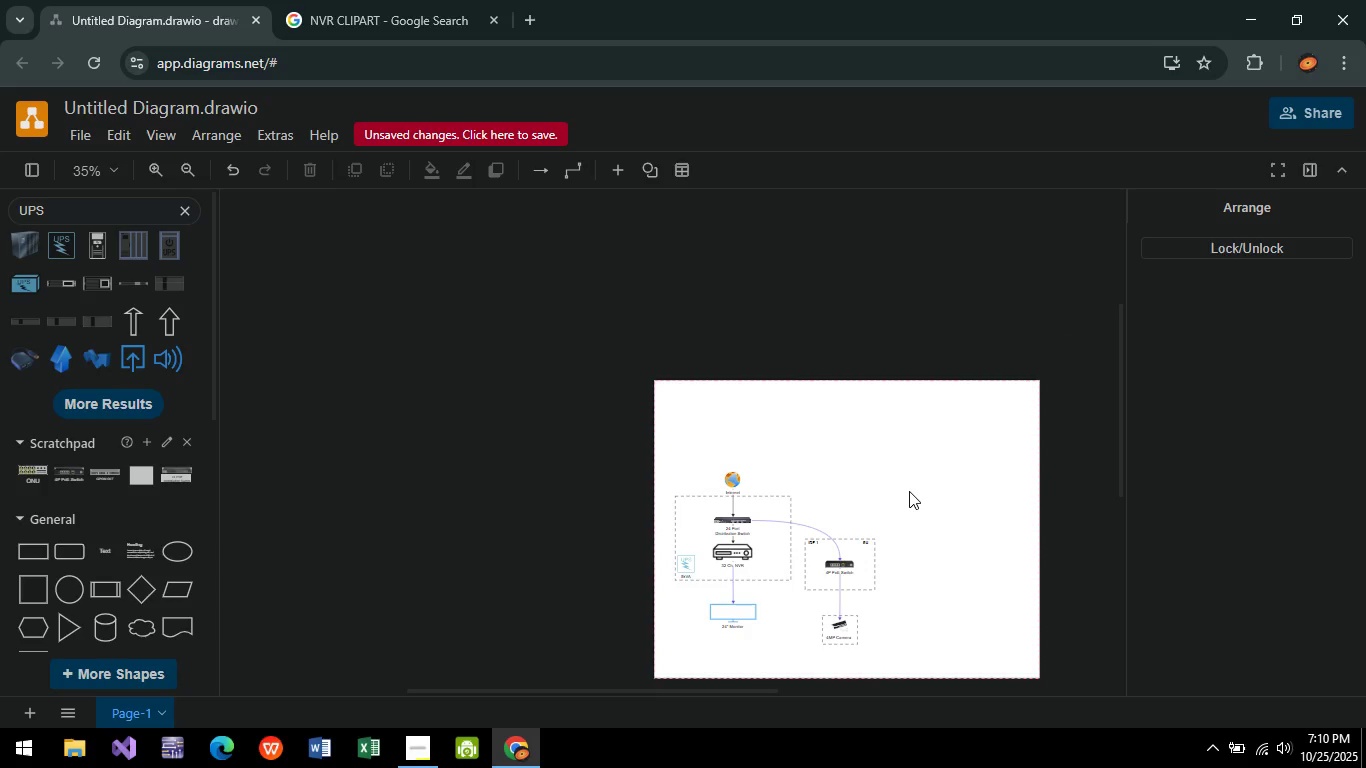 
hold_key(key=ControlLeft, duration=0.58)
scroll: coordinate [726, 603], scroll_direction: up, amount: 6.0
 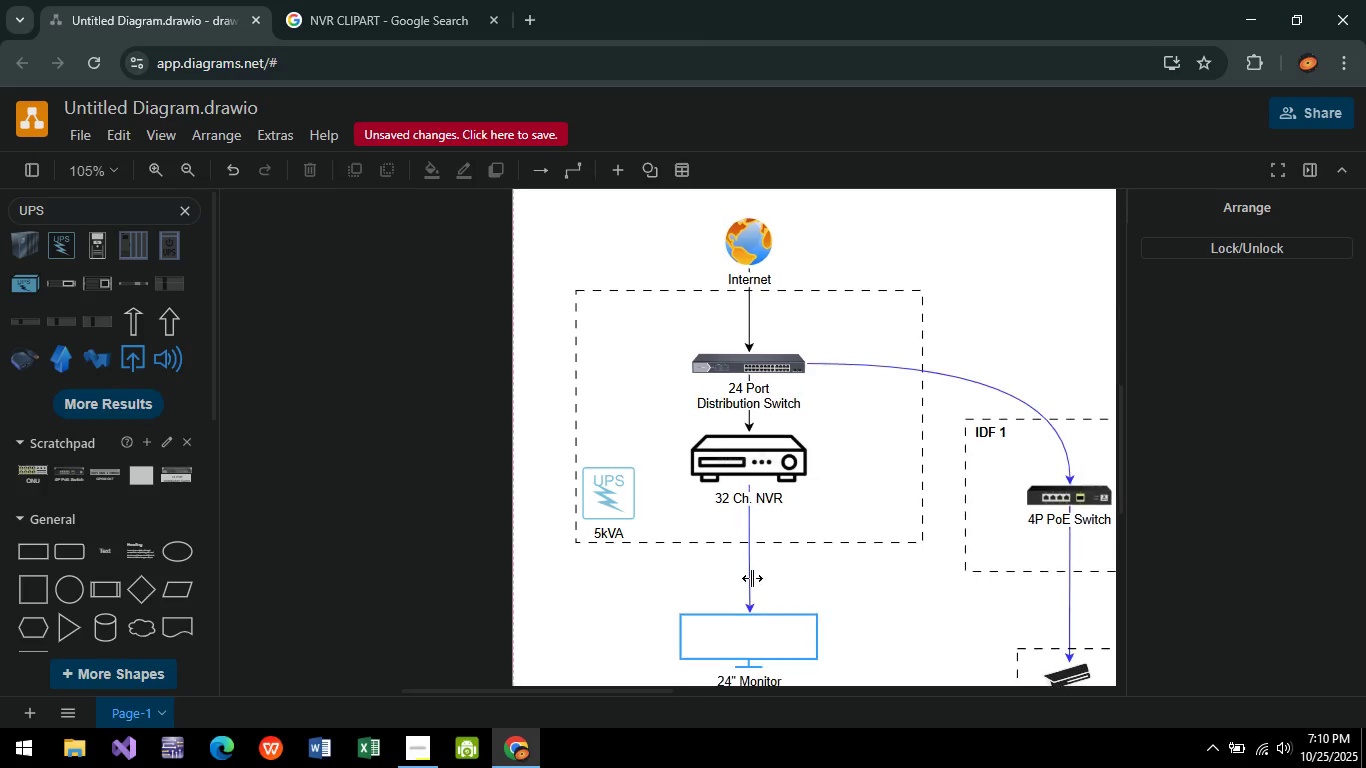 
left_click([752, 578])
 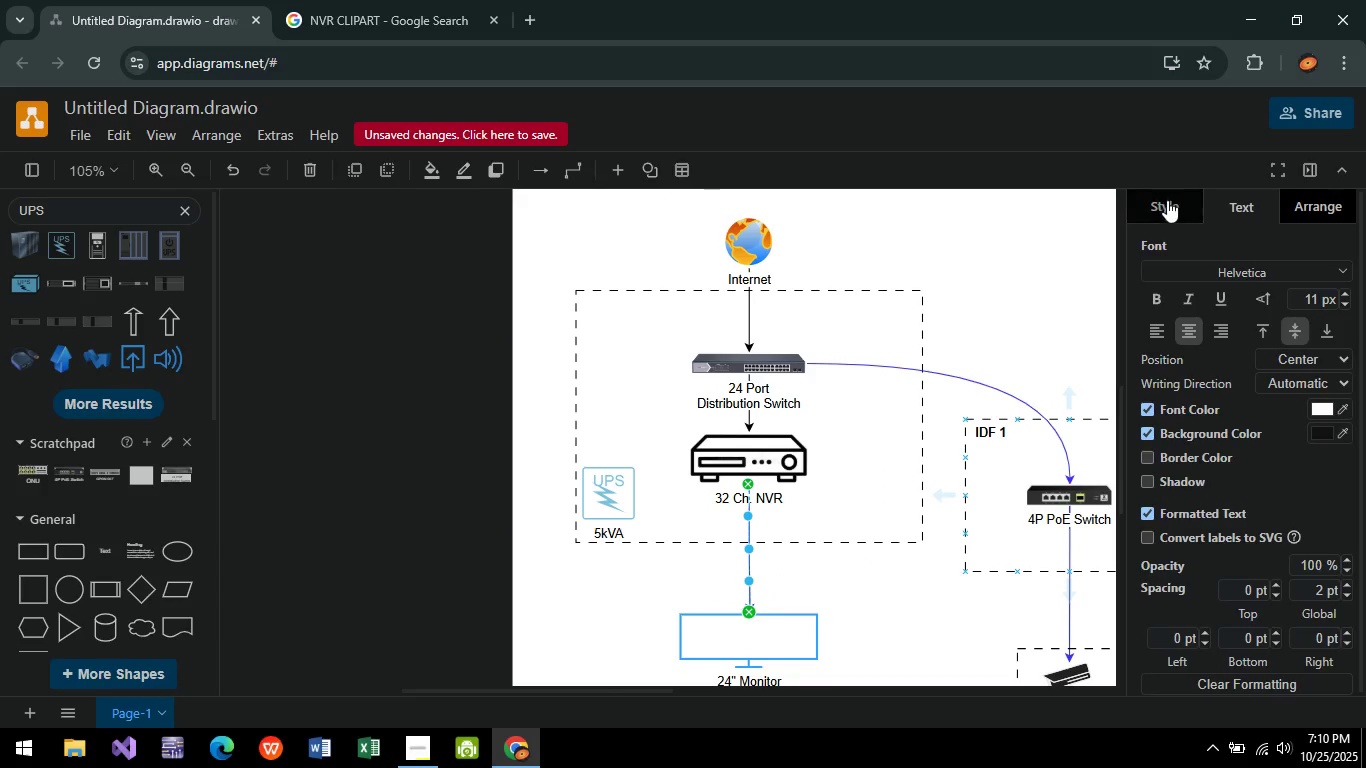 
left_click([1313, 343])
 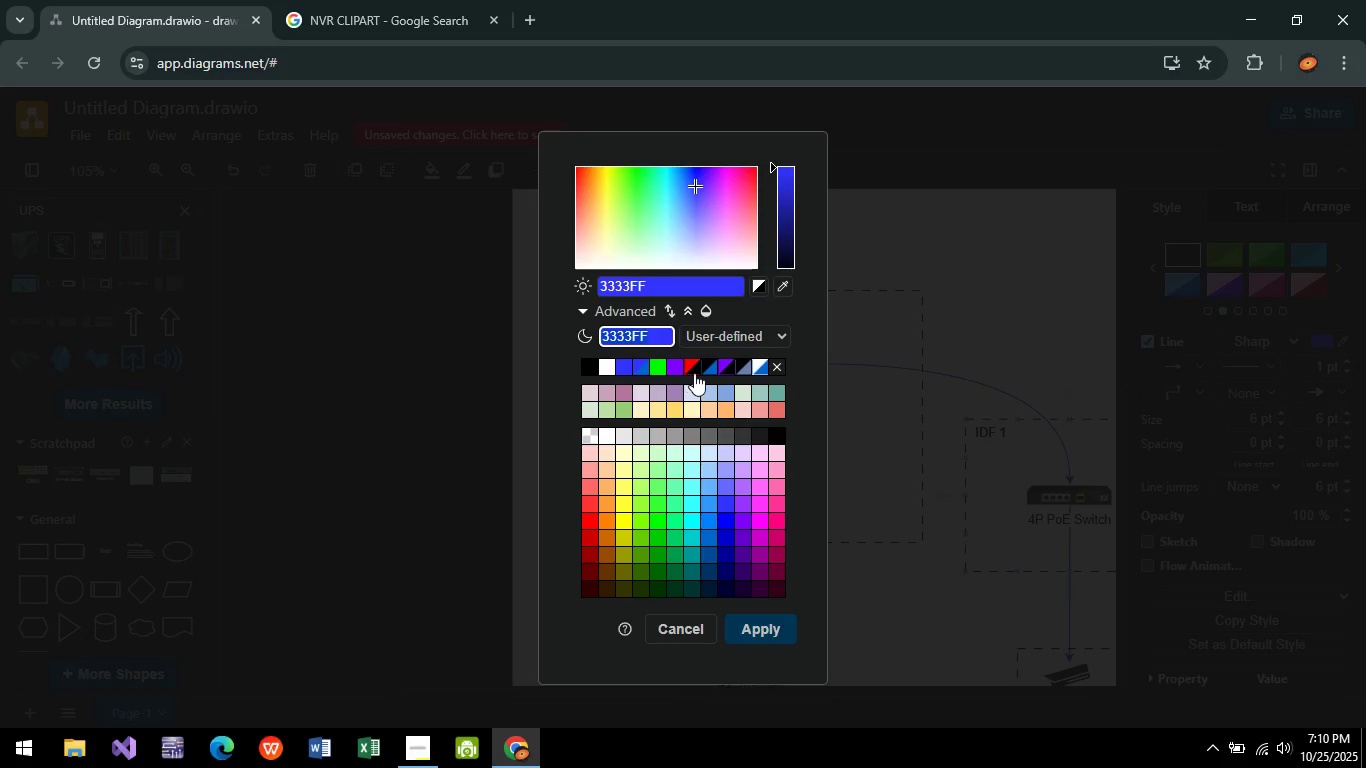 
left_click([694, 373])
 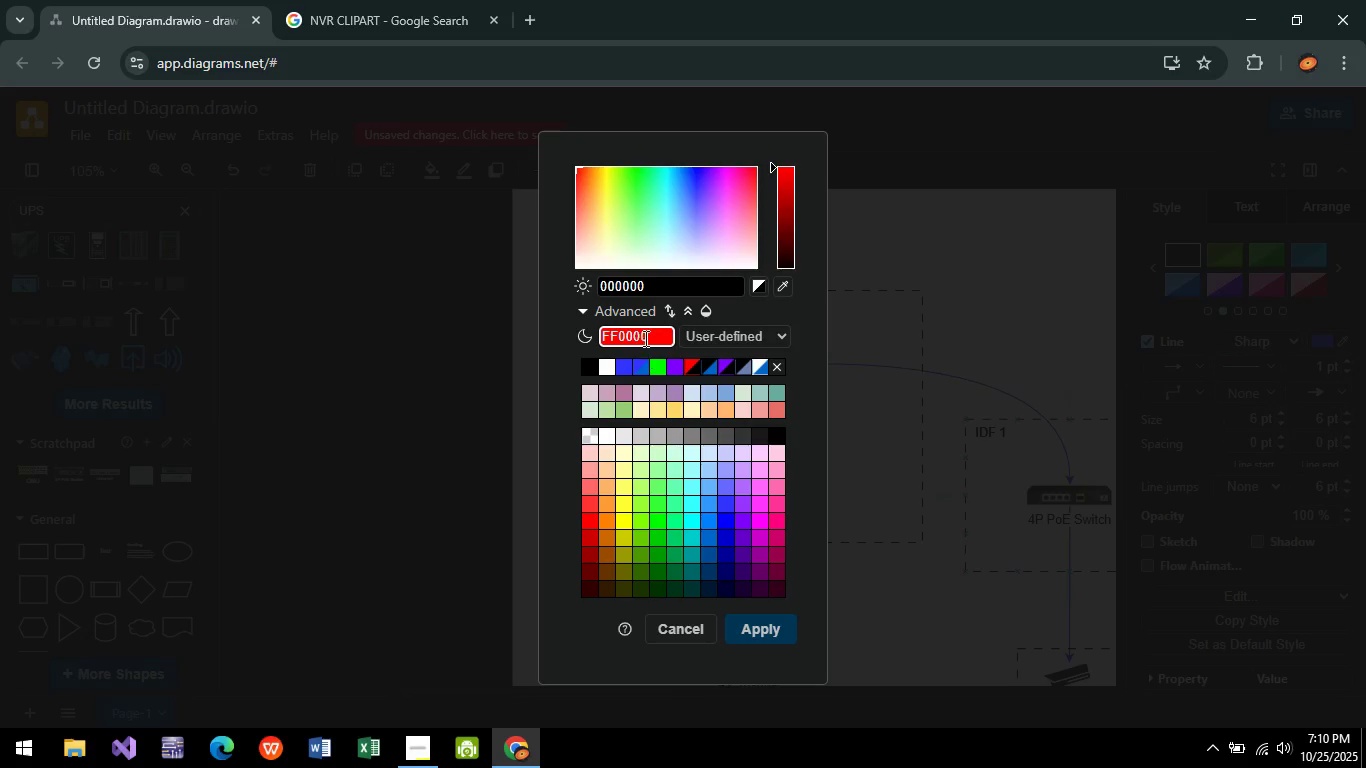 
left_click_drag(start_coordinate=[644, 338], to_coordinate=[520, 337])
 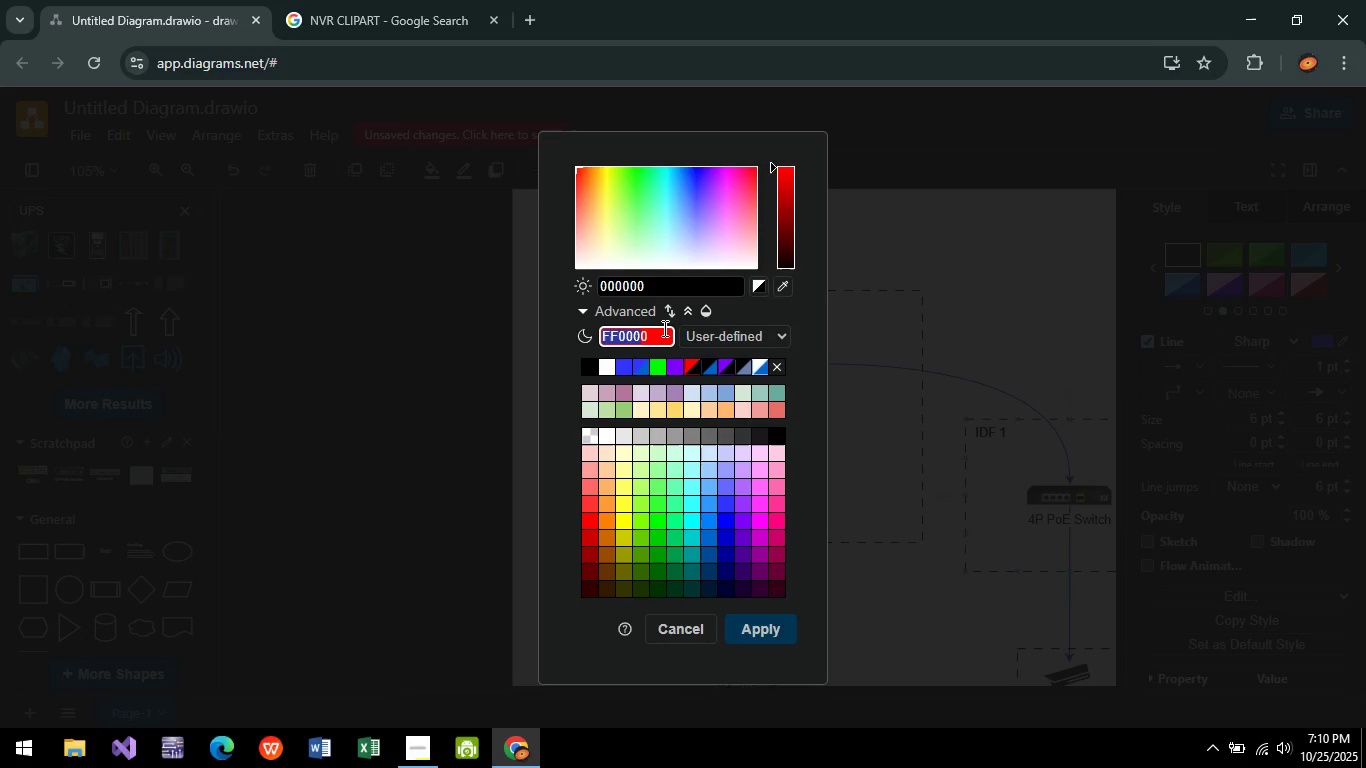 
left_click([663, 328])
 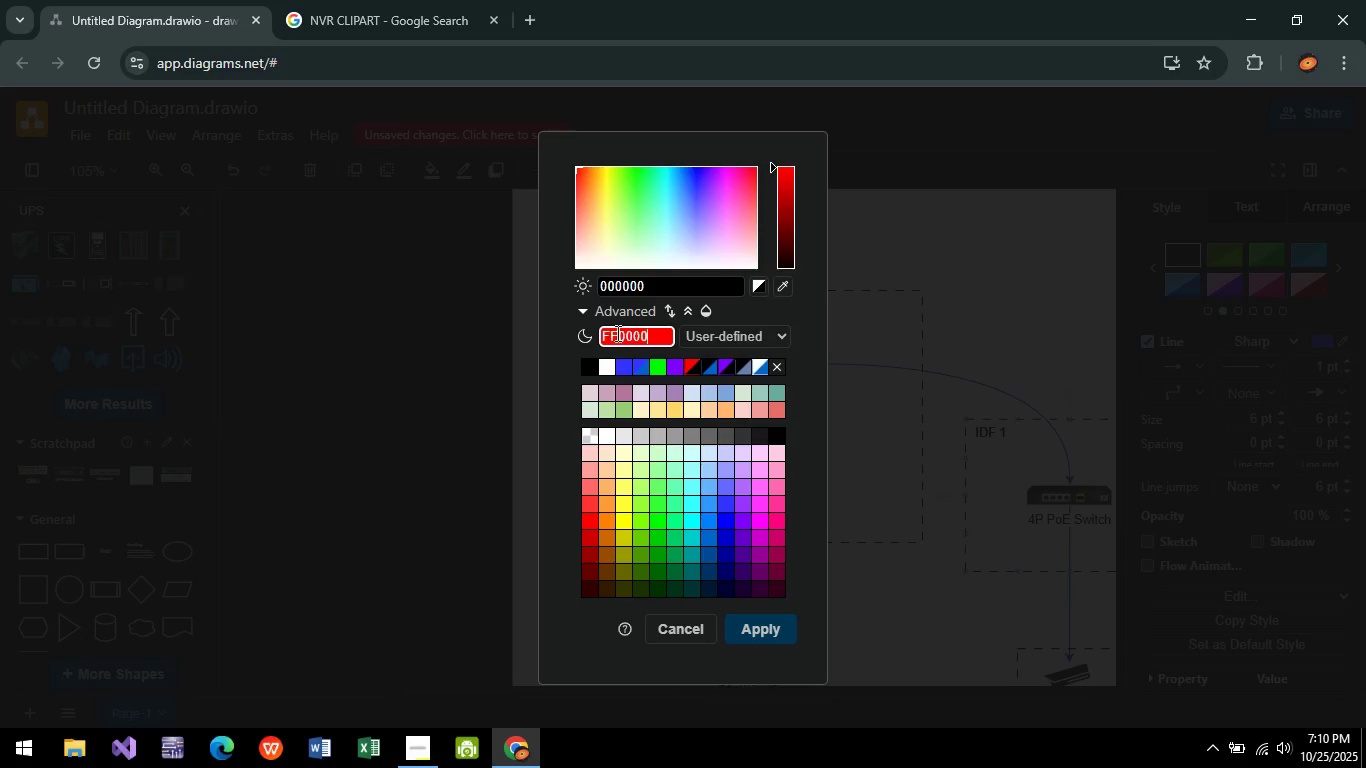 
left_click_drag(start_coordinate=[661, 331], to_coordinate=[573, 333])
 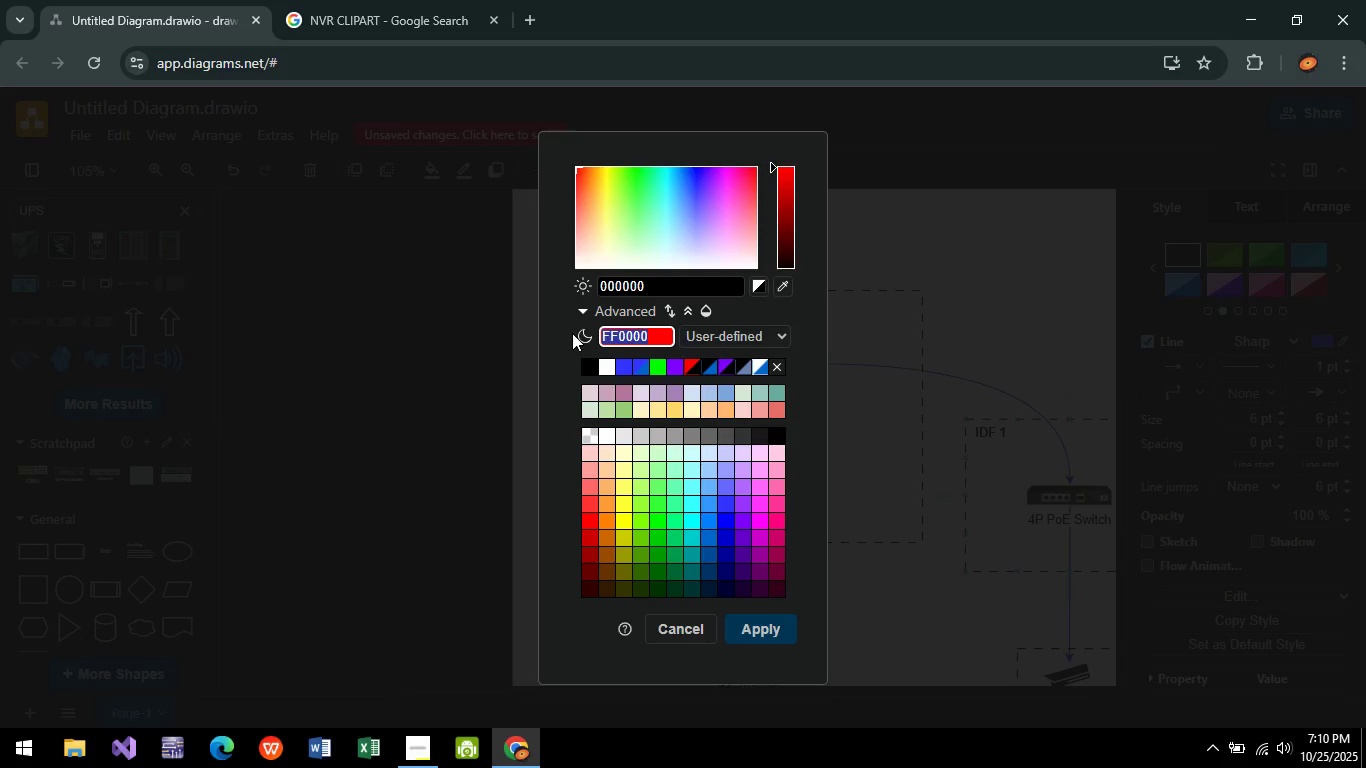 
key(Control+C)
 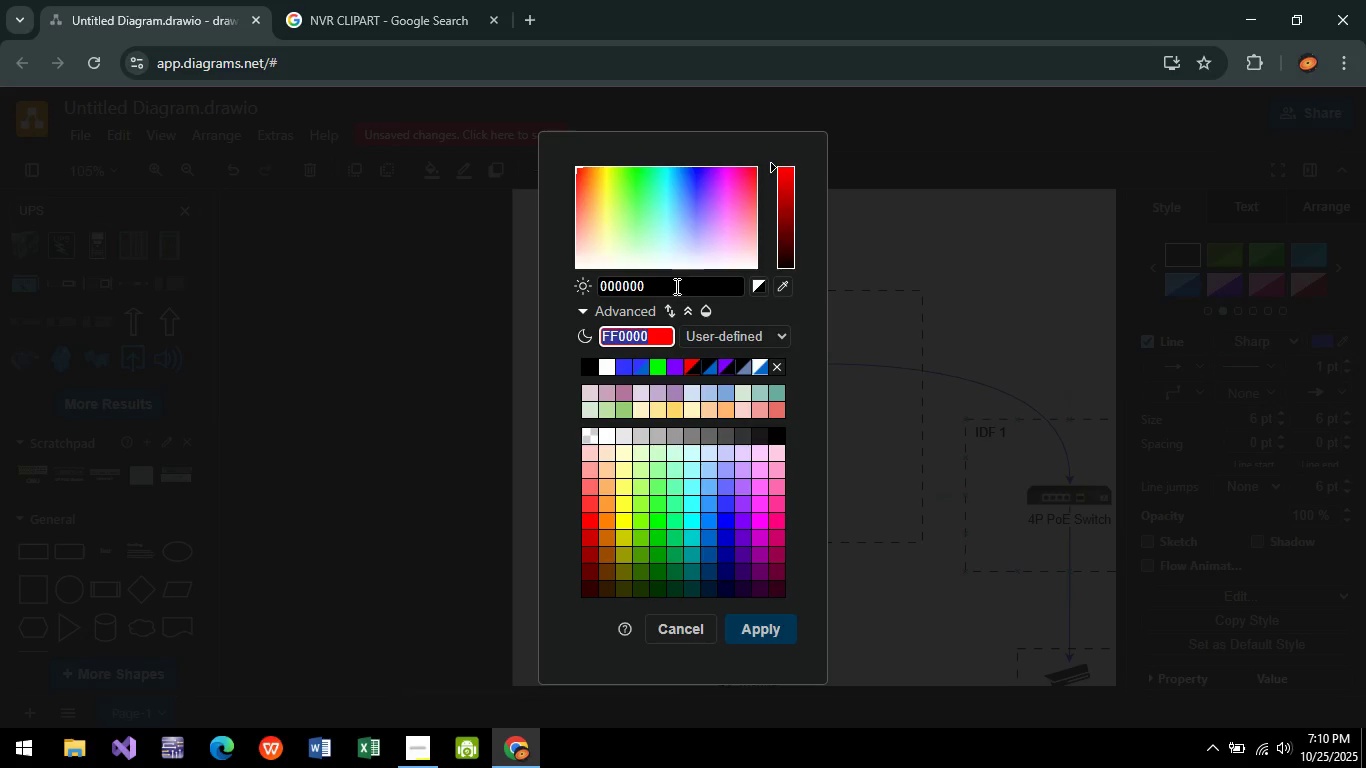 
left_click([675, 284])
 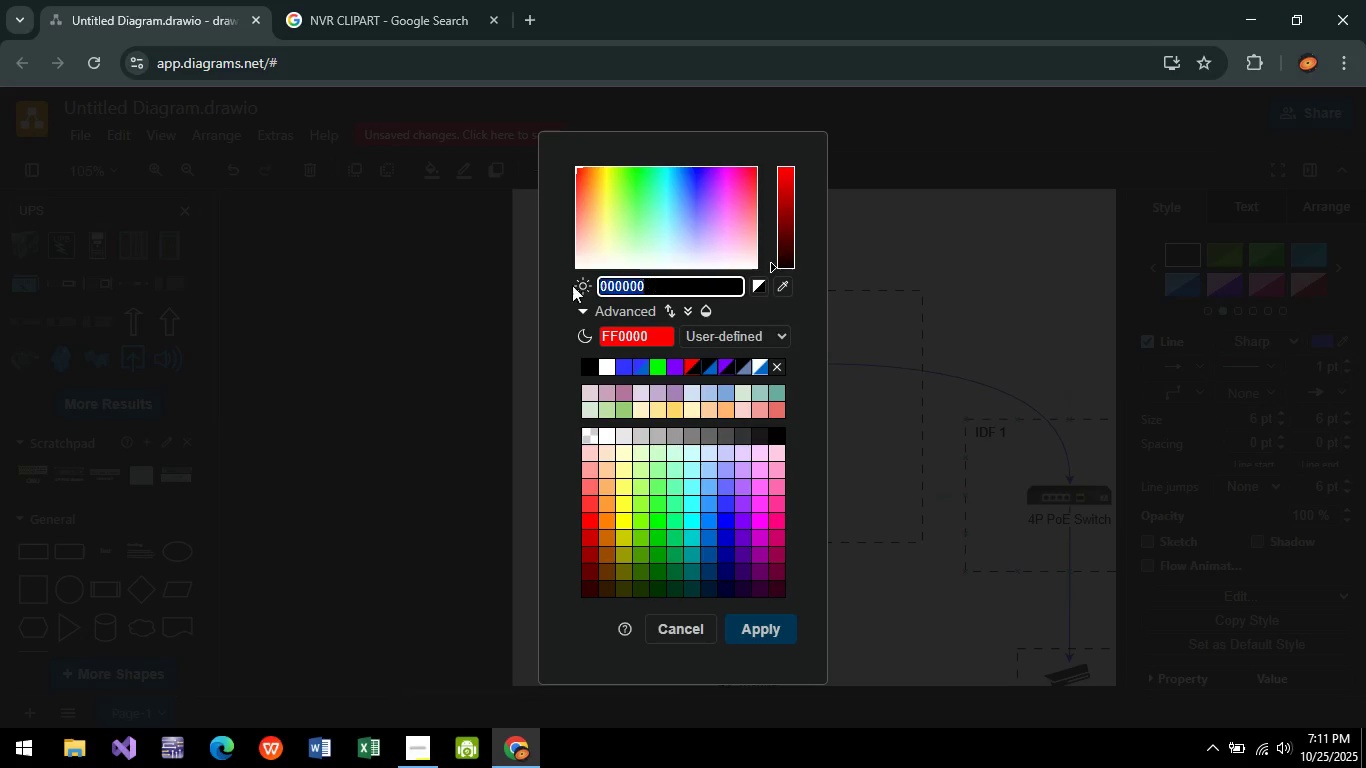 
left_click_drag(start_coordinate=[675, 284], to_coordinate=[526, 294])
 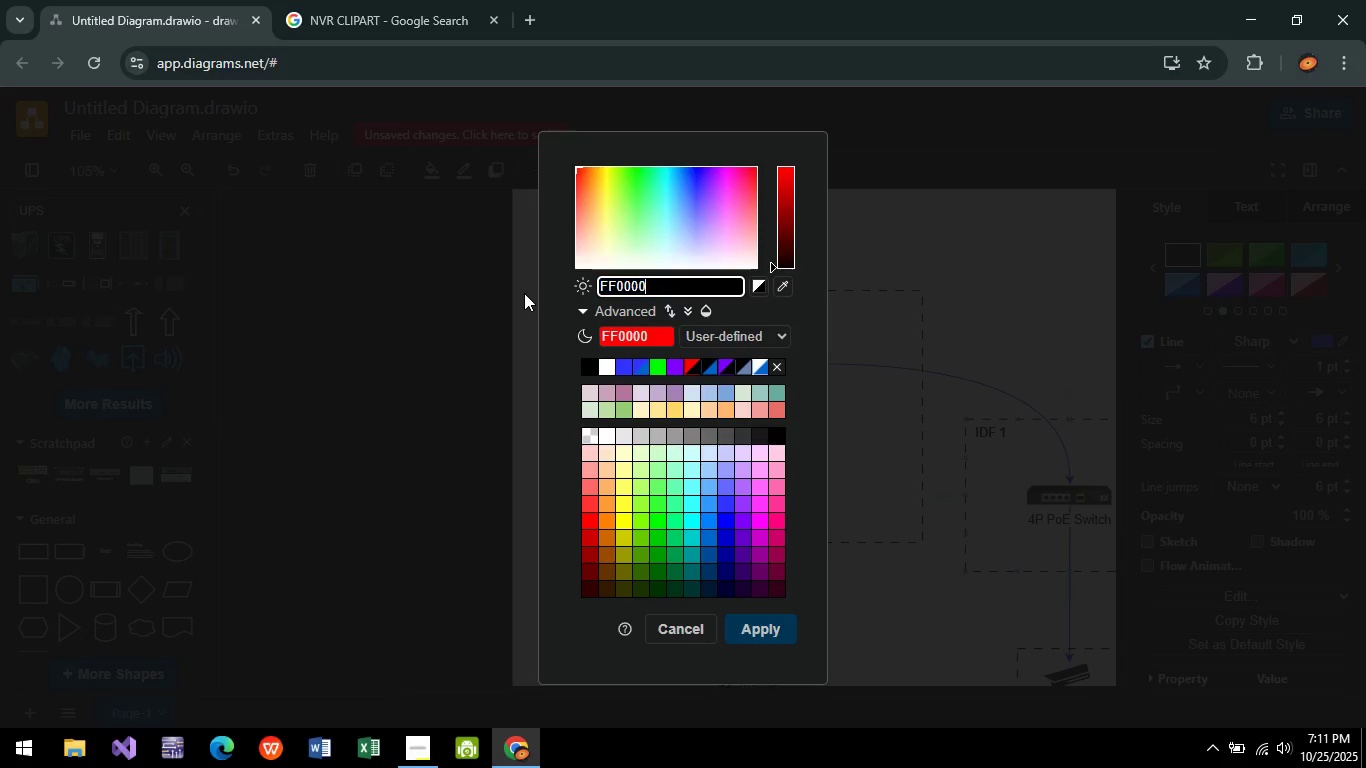 
key(Control+ControlLeft)
 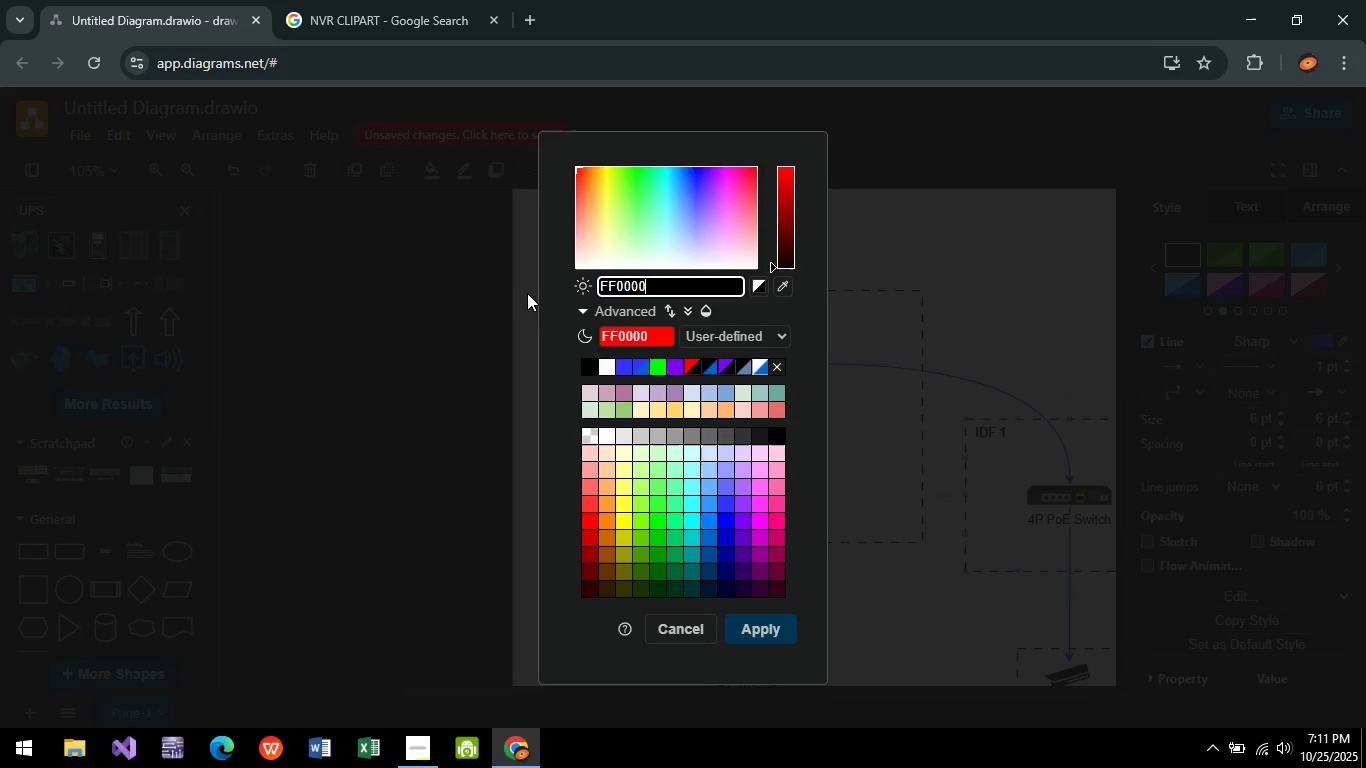 
key(Control+V)
 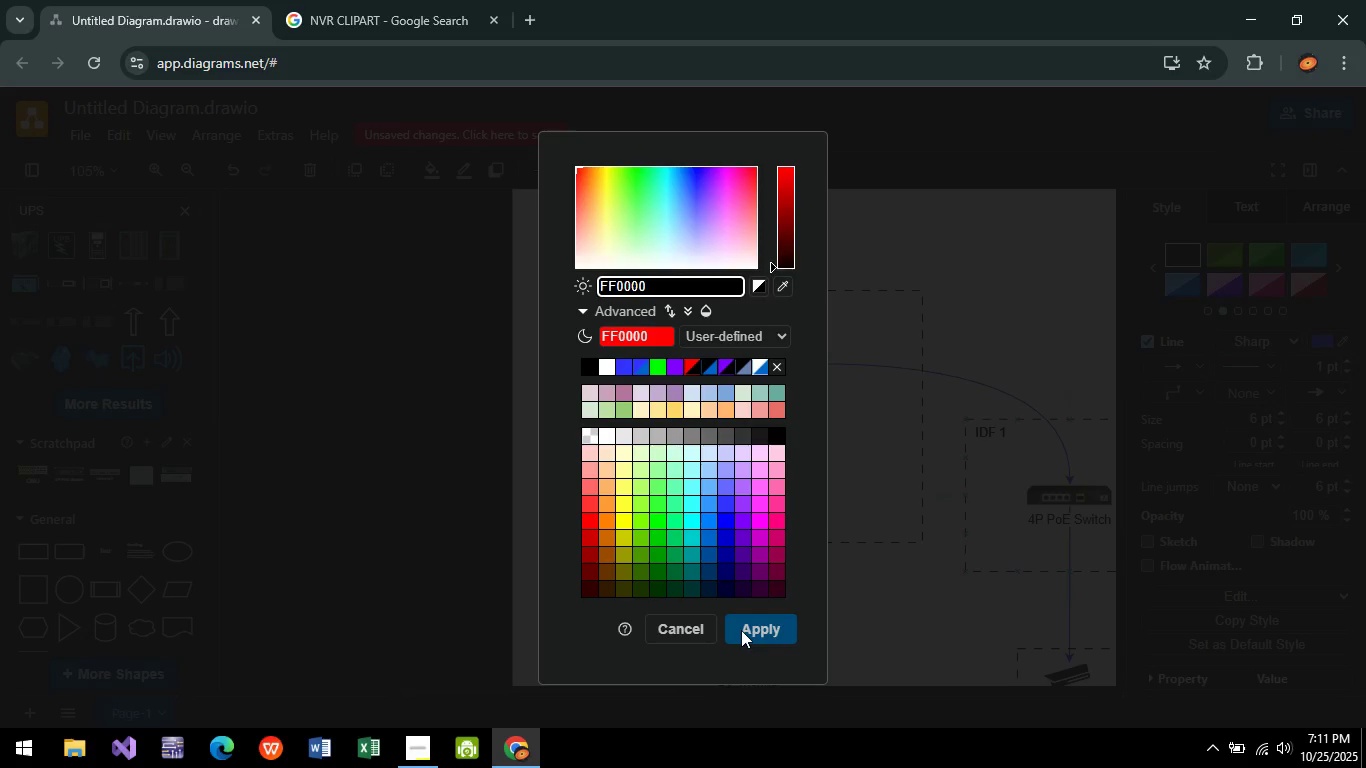 
left_click([741, 630])
 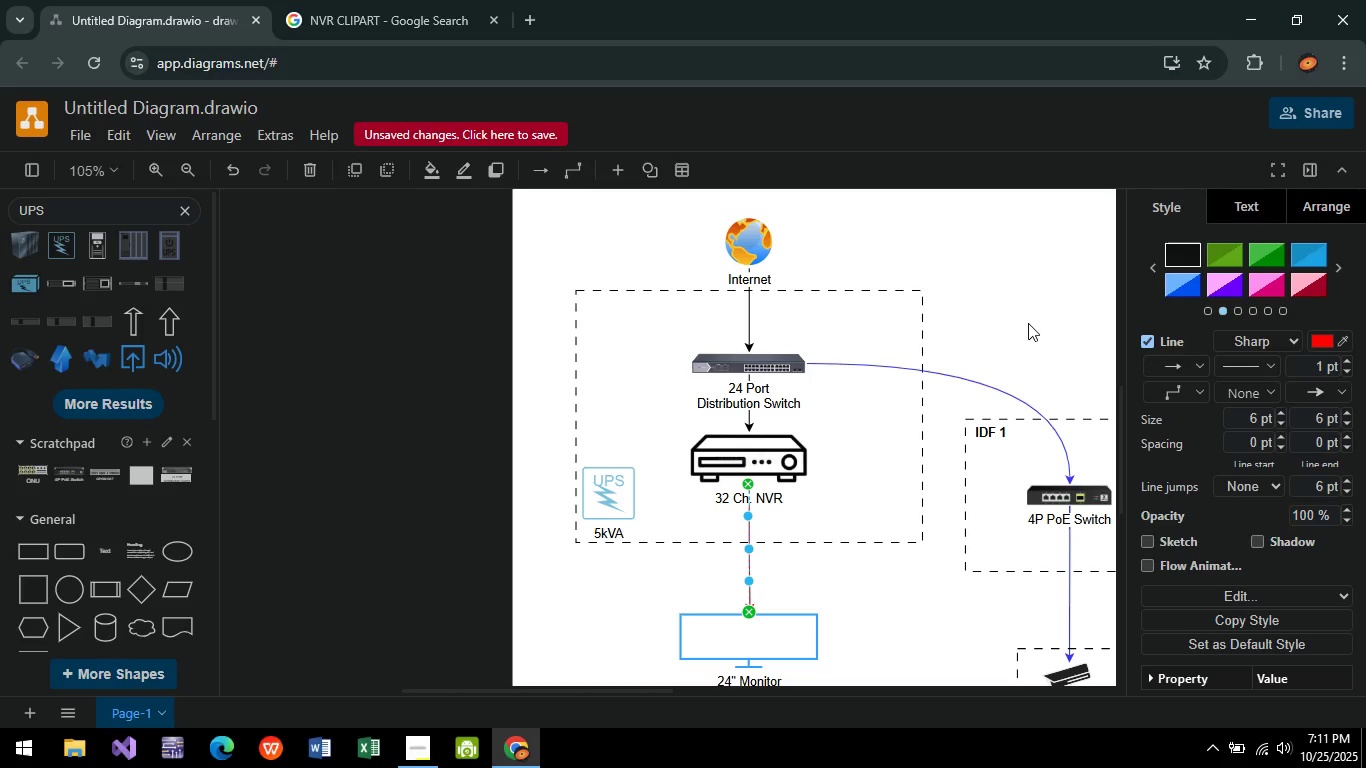 
left_click([1009, 262])
 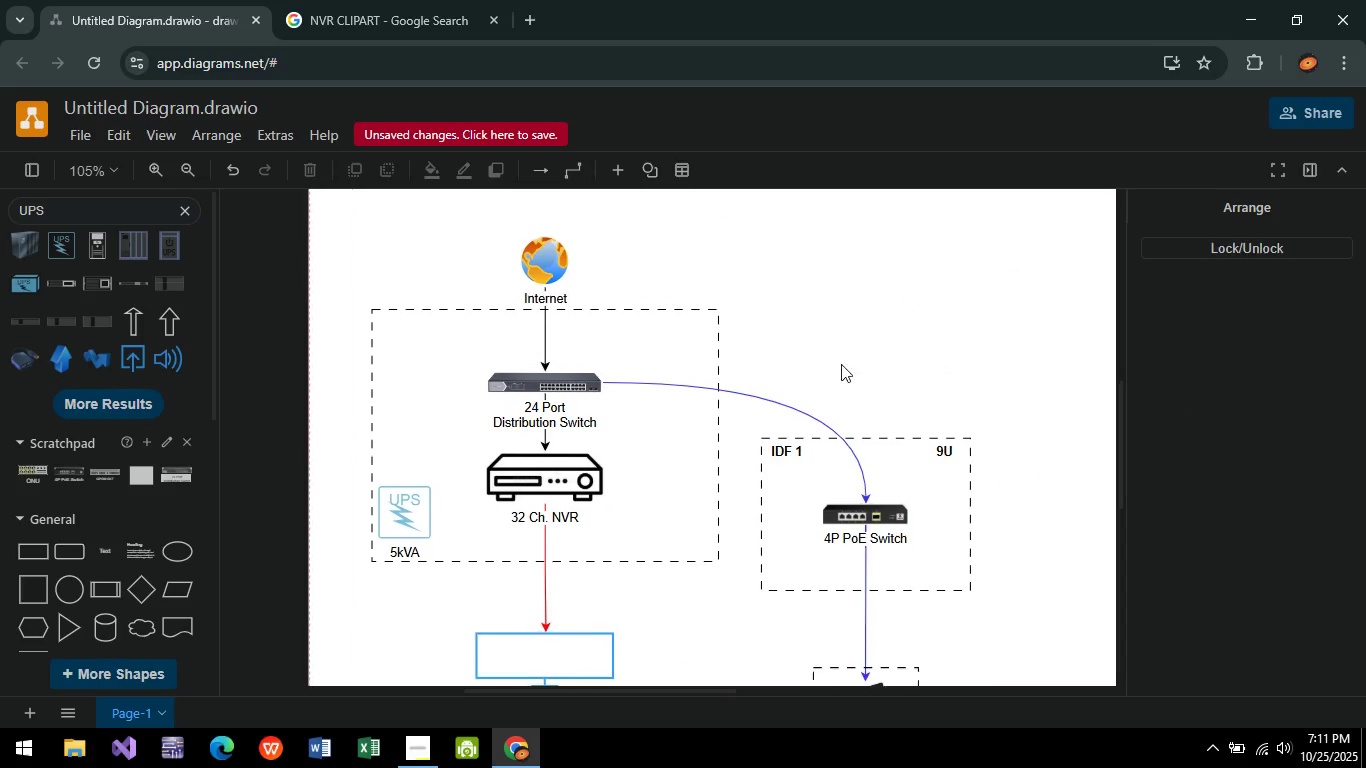 
hold_key(key=ControlLeft, duration=0.54)
scroll: coordinate [924, 372], scroll_direction: down, amount: 4.0
 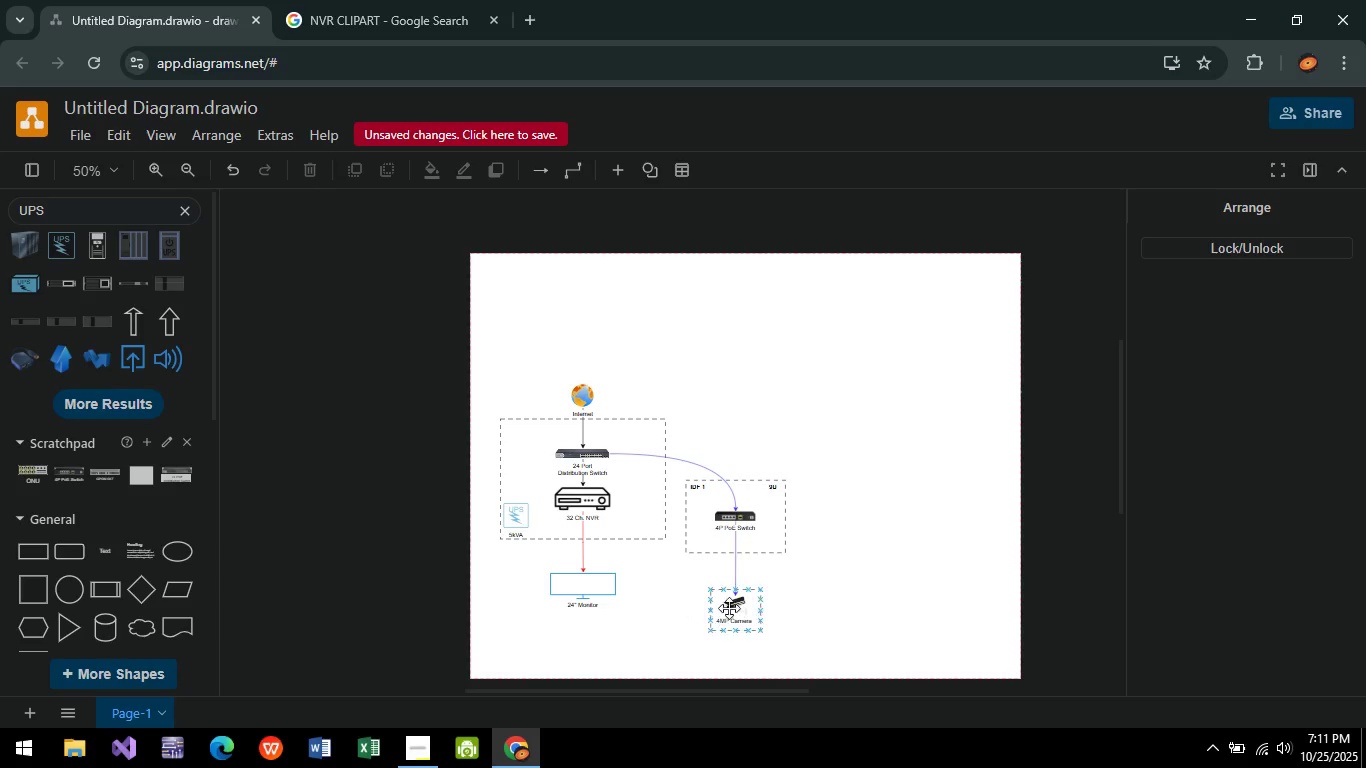 
wait(5.86)
 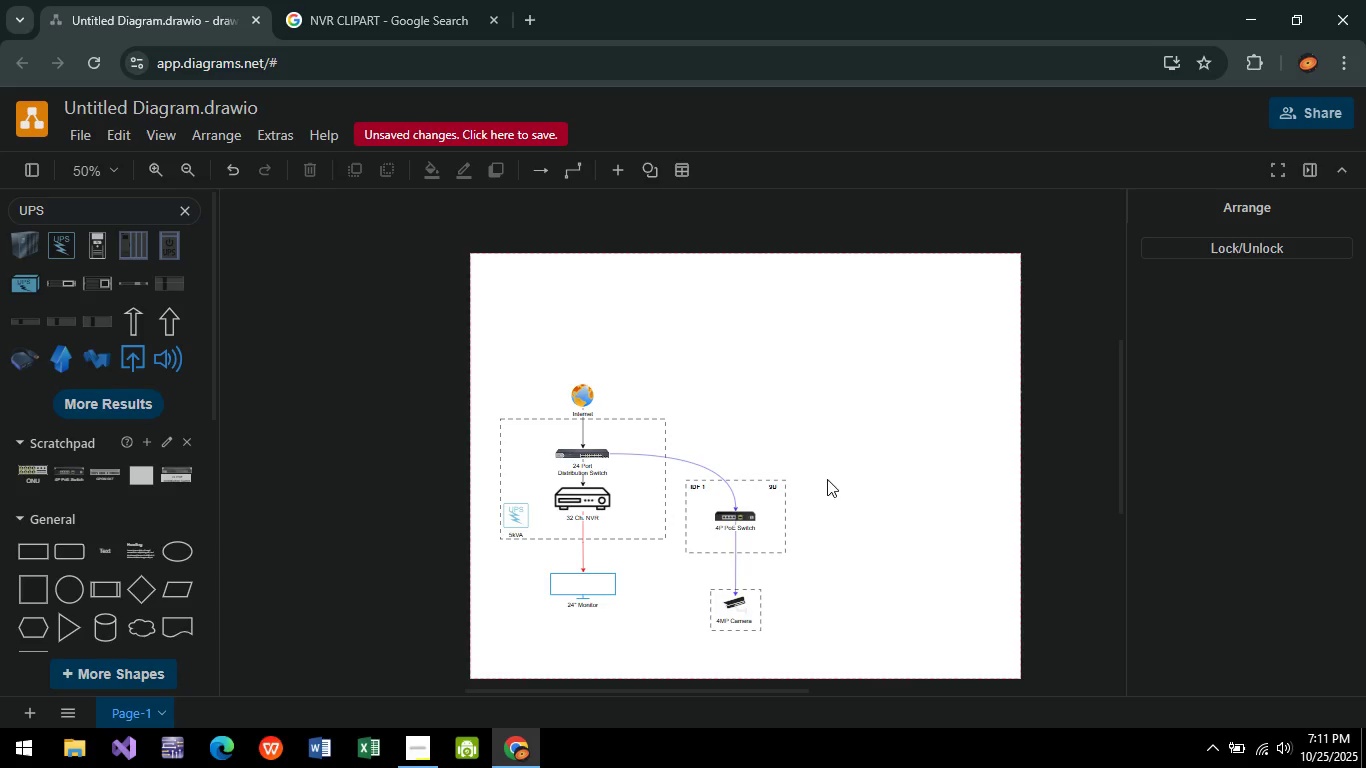 
left_click([735, 608])
 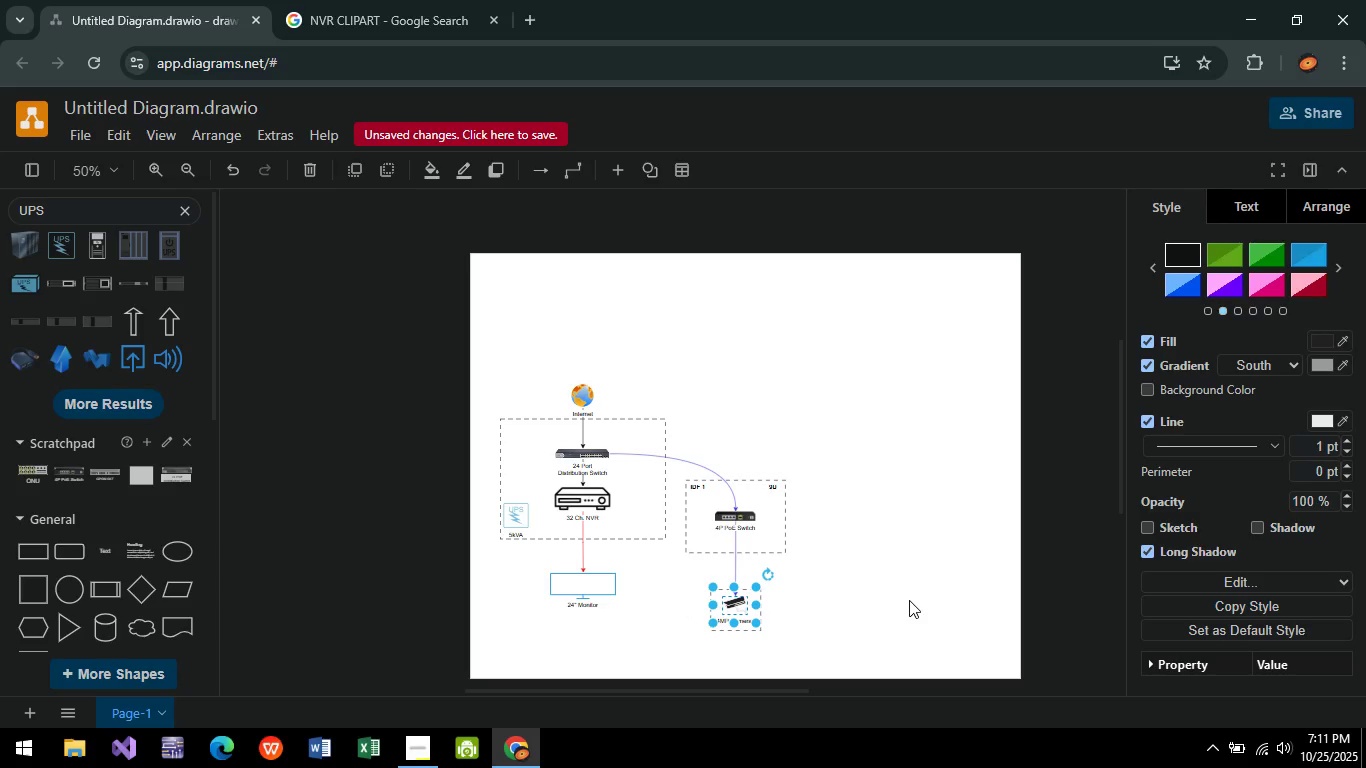 
key(Control+C)
 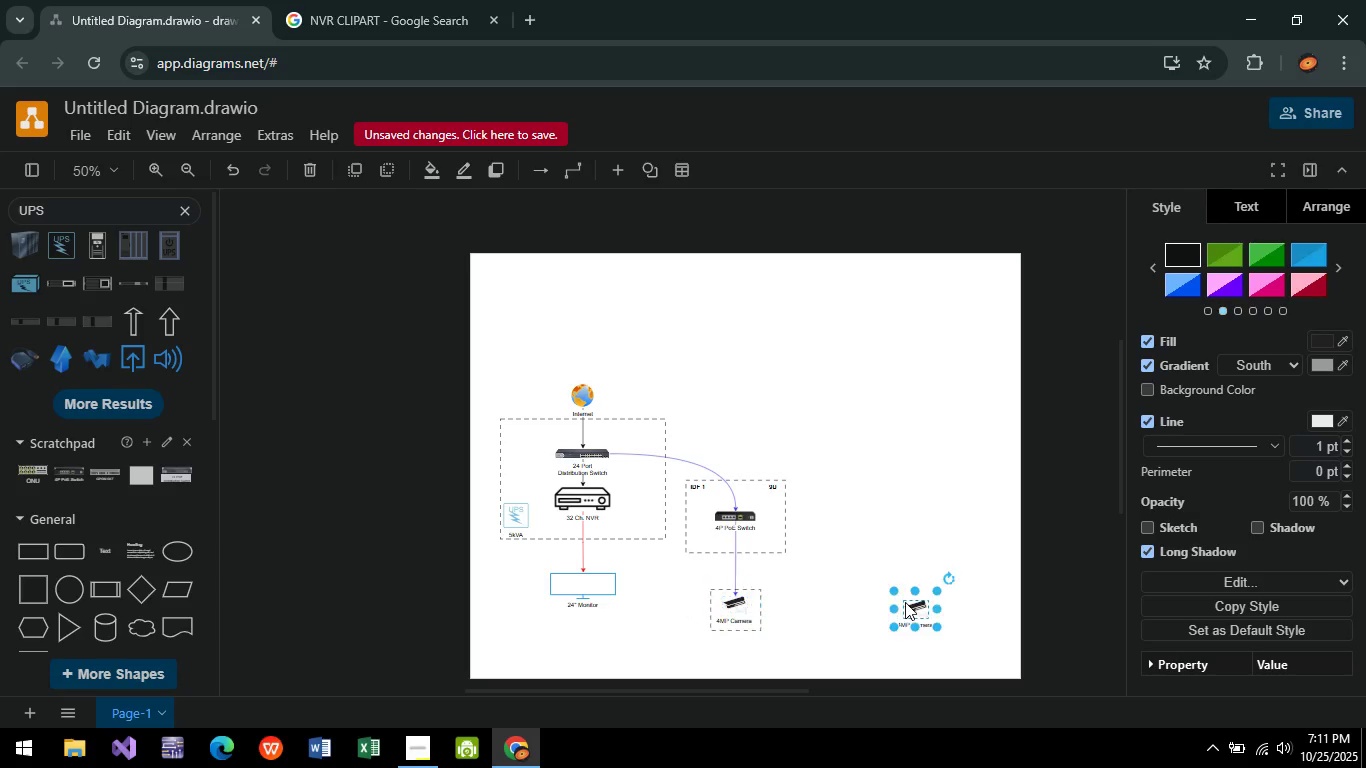 
key(Control+V)
 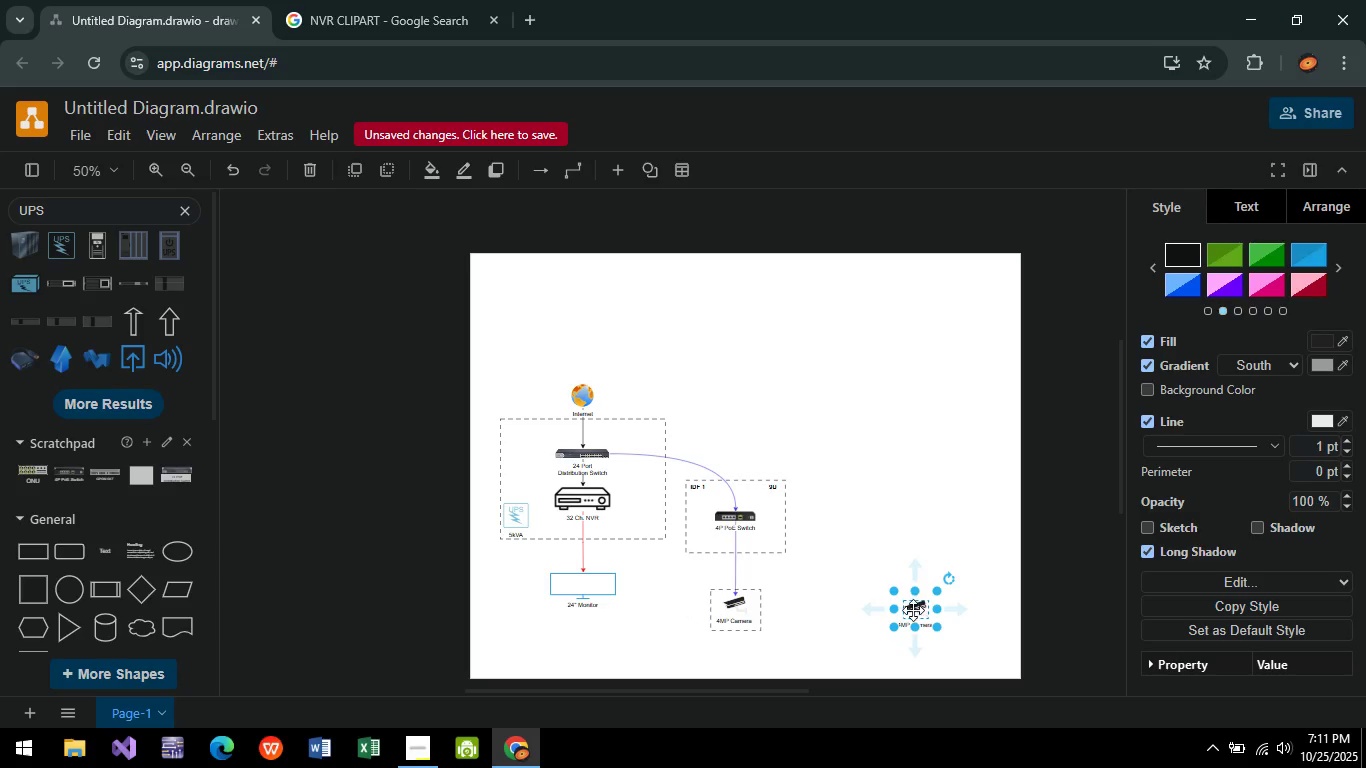 
left_click_drag(start_coordinate=[913, 610], to_coordinate=[839, 553])
 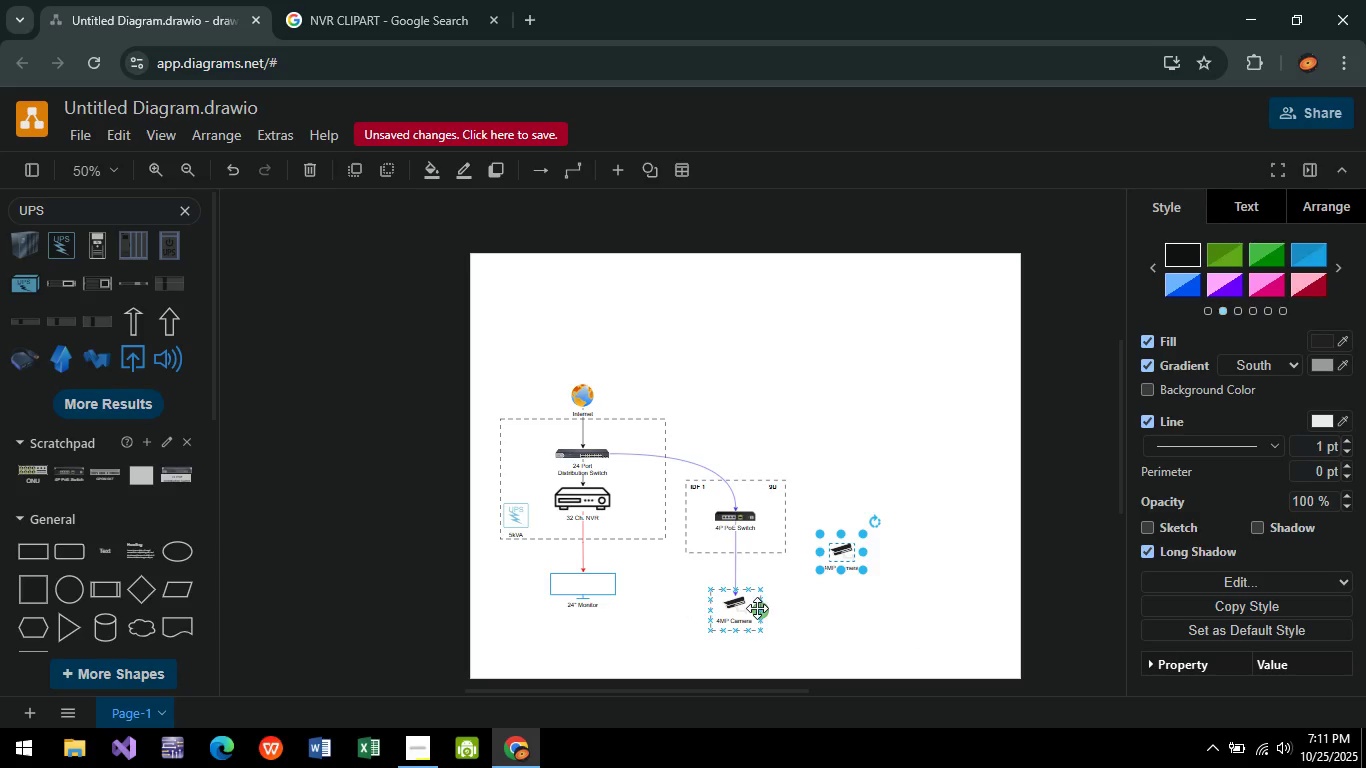 
left_click([757, 608])
 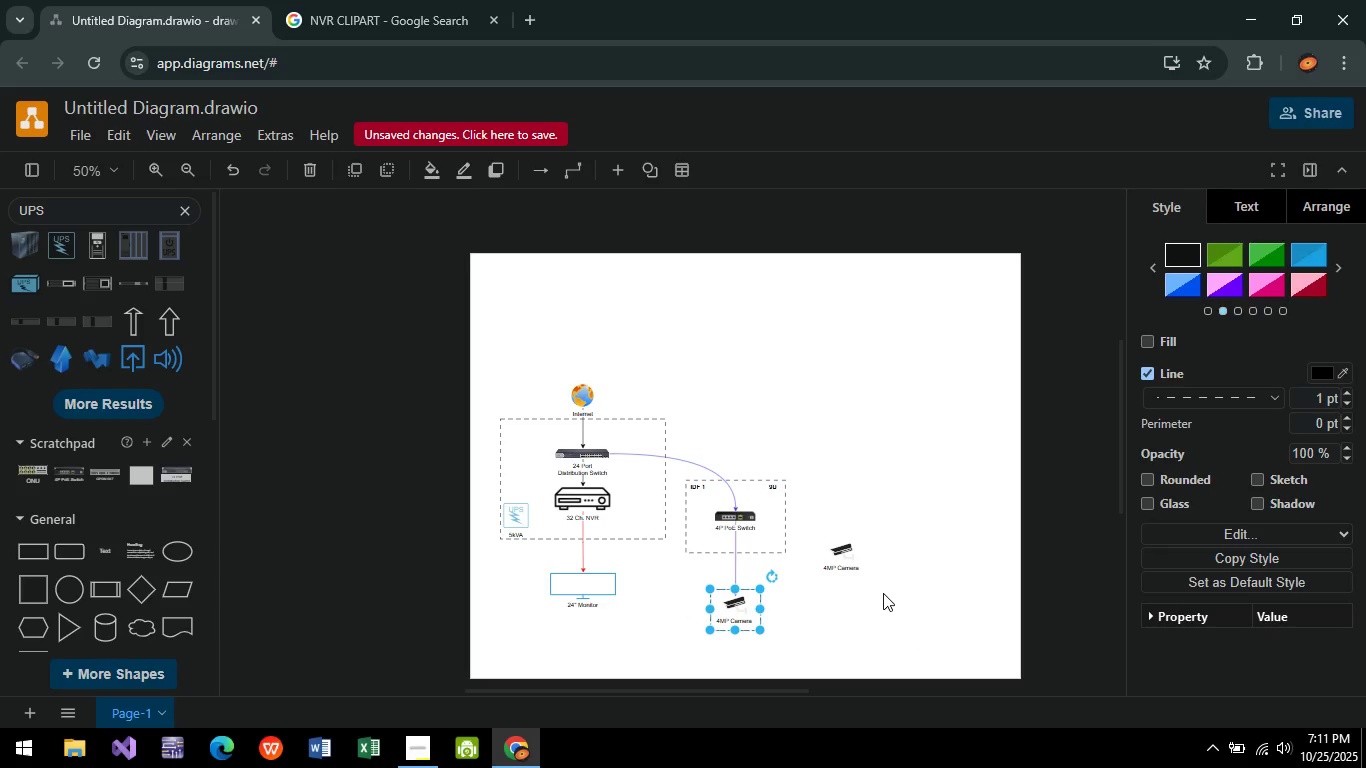 
key(Control+C)
 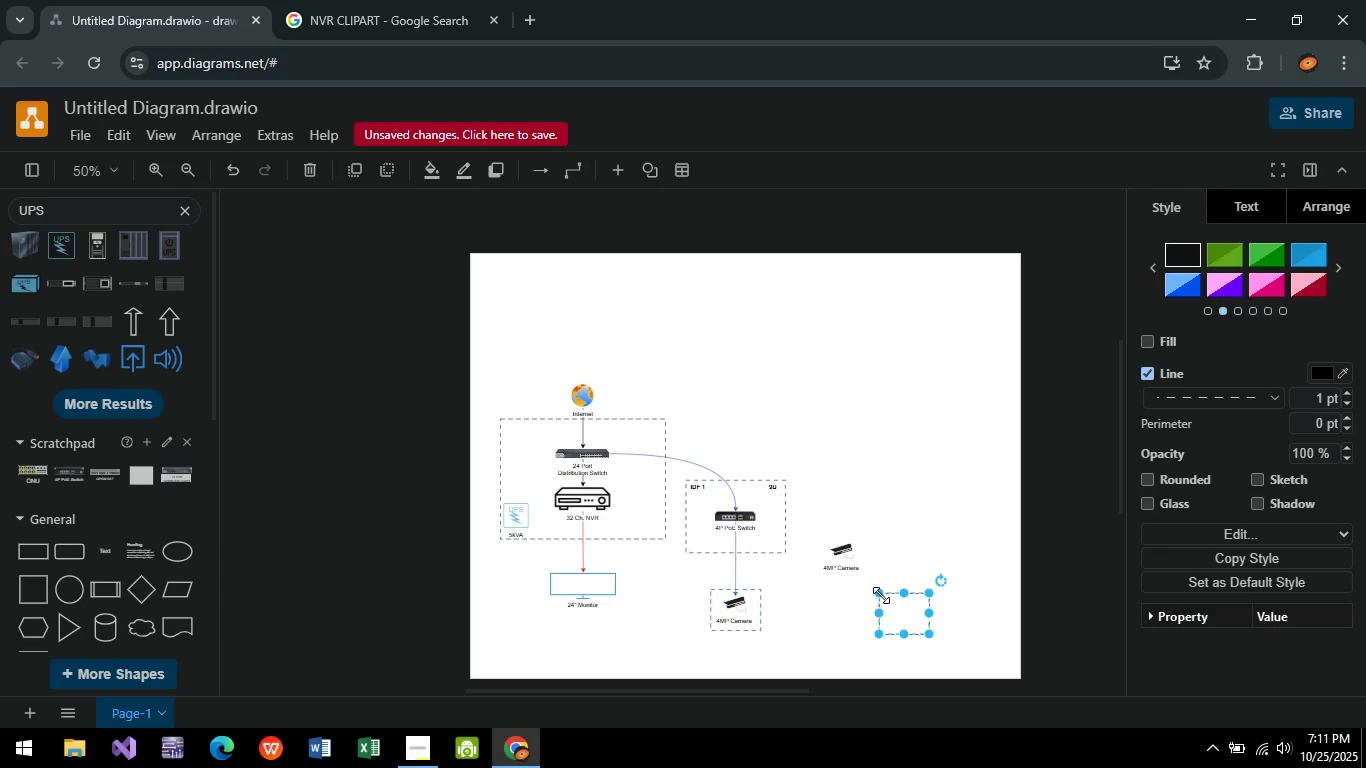 
key(Control+V)
 